 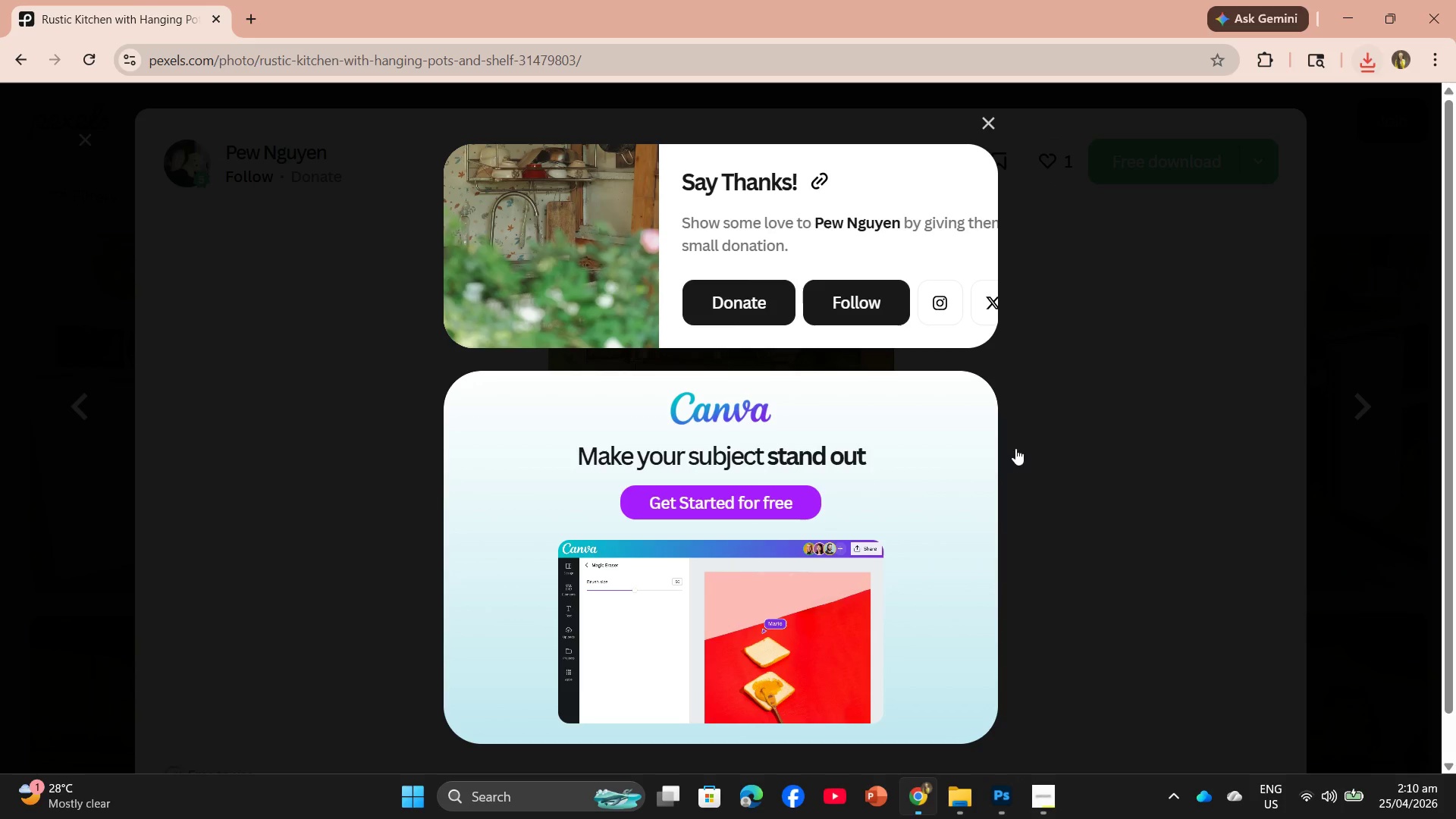 
left_click([1357, 64])
 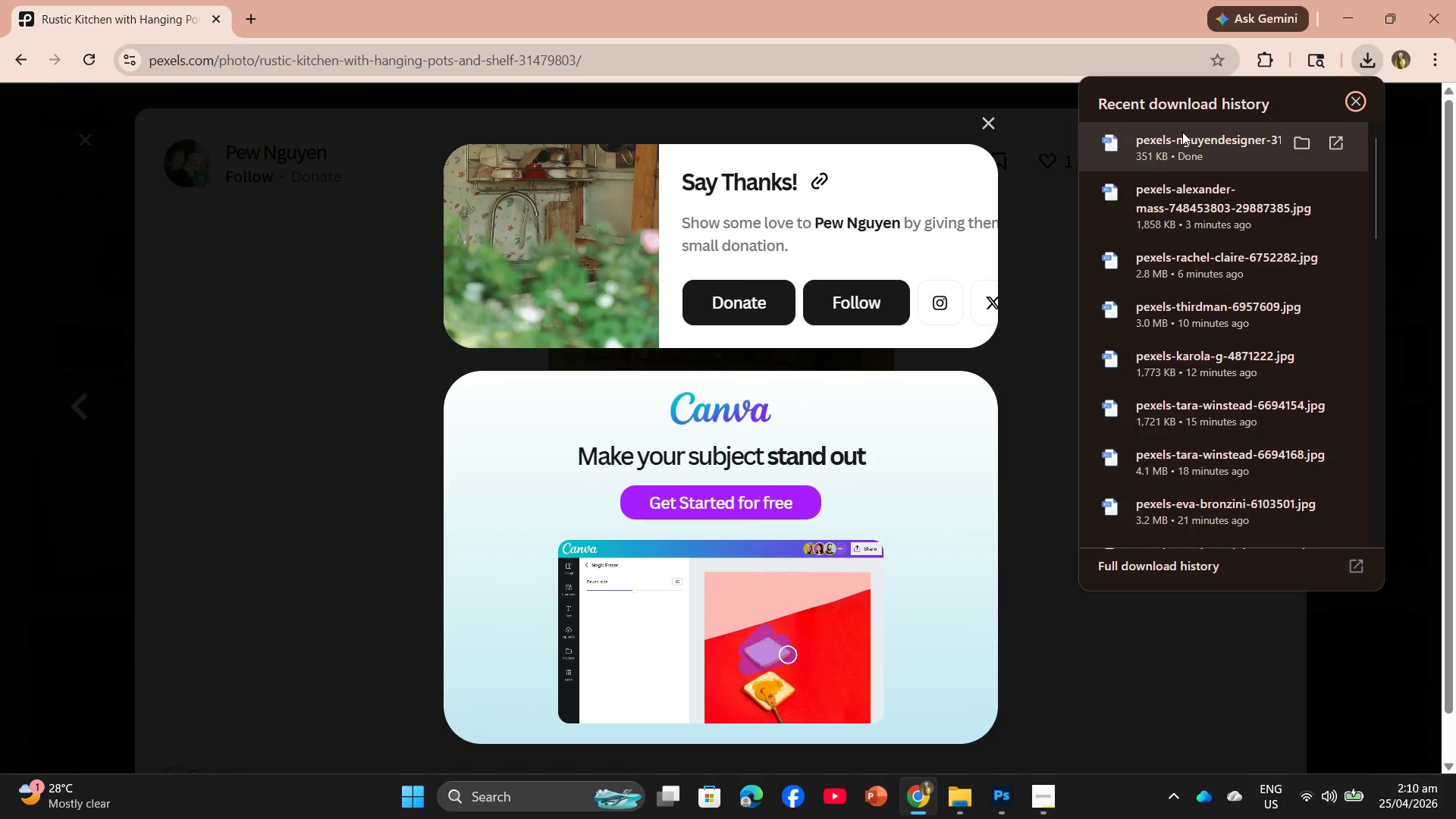 
left_click_drag(start_coordinate=[1180, 134], to_coordinate=[716, 397])
 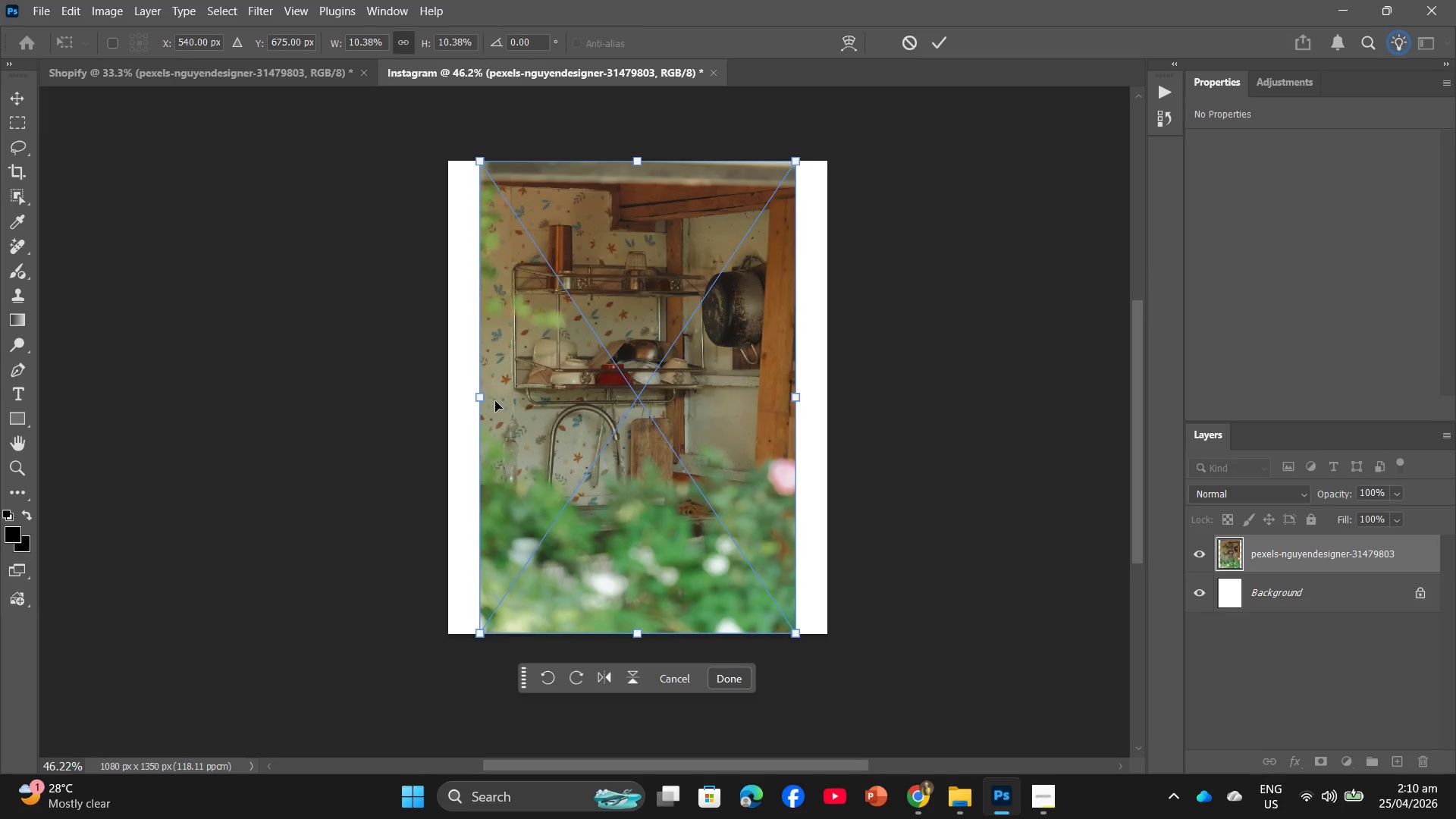 
left_click_drag(start_coordinate=[482, 397], to_coordinate=[457, 389])
 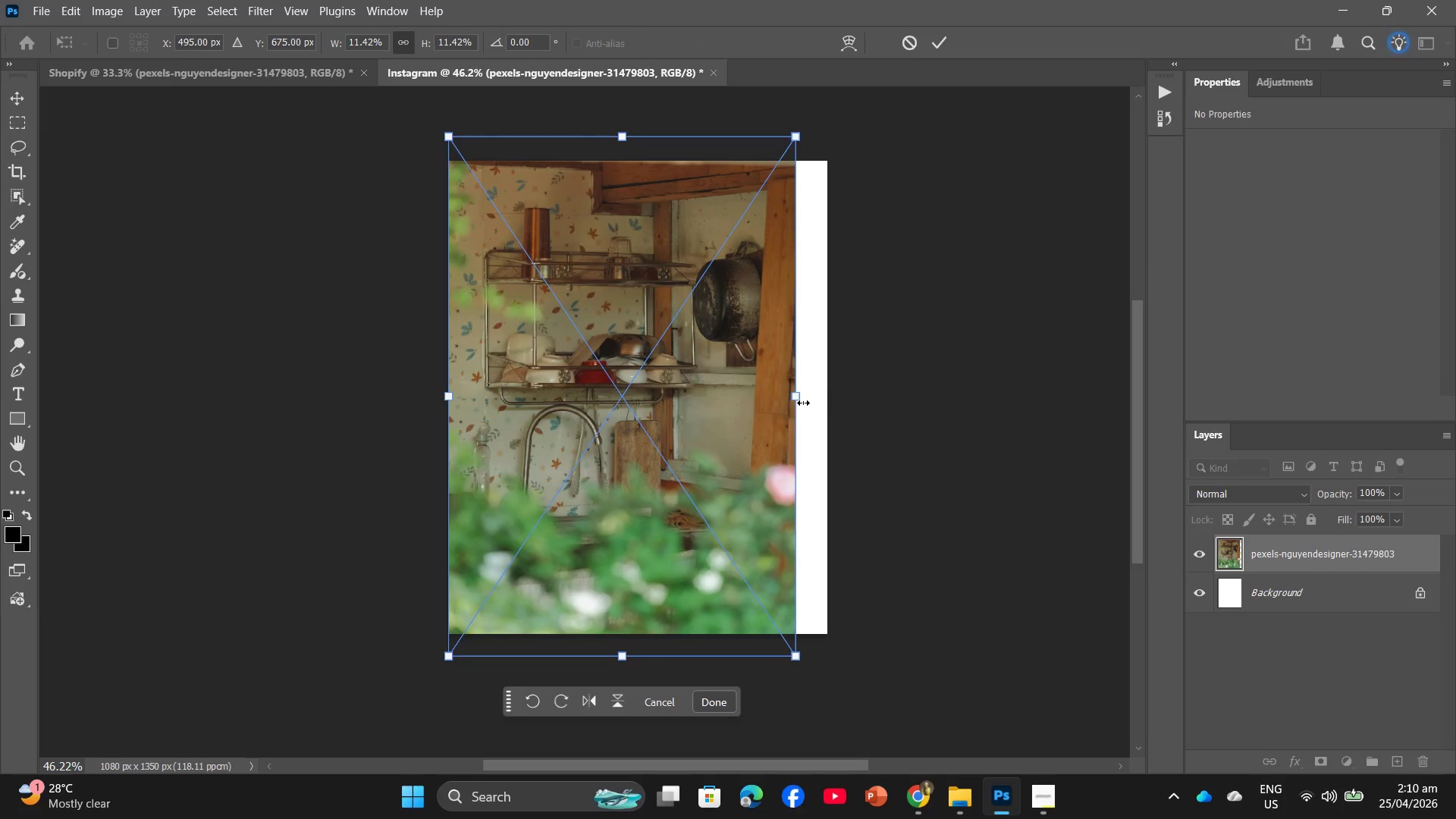 
left_click_drag(start_coordinate=[797, 398], to_coordinate=[824, 397])
 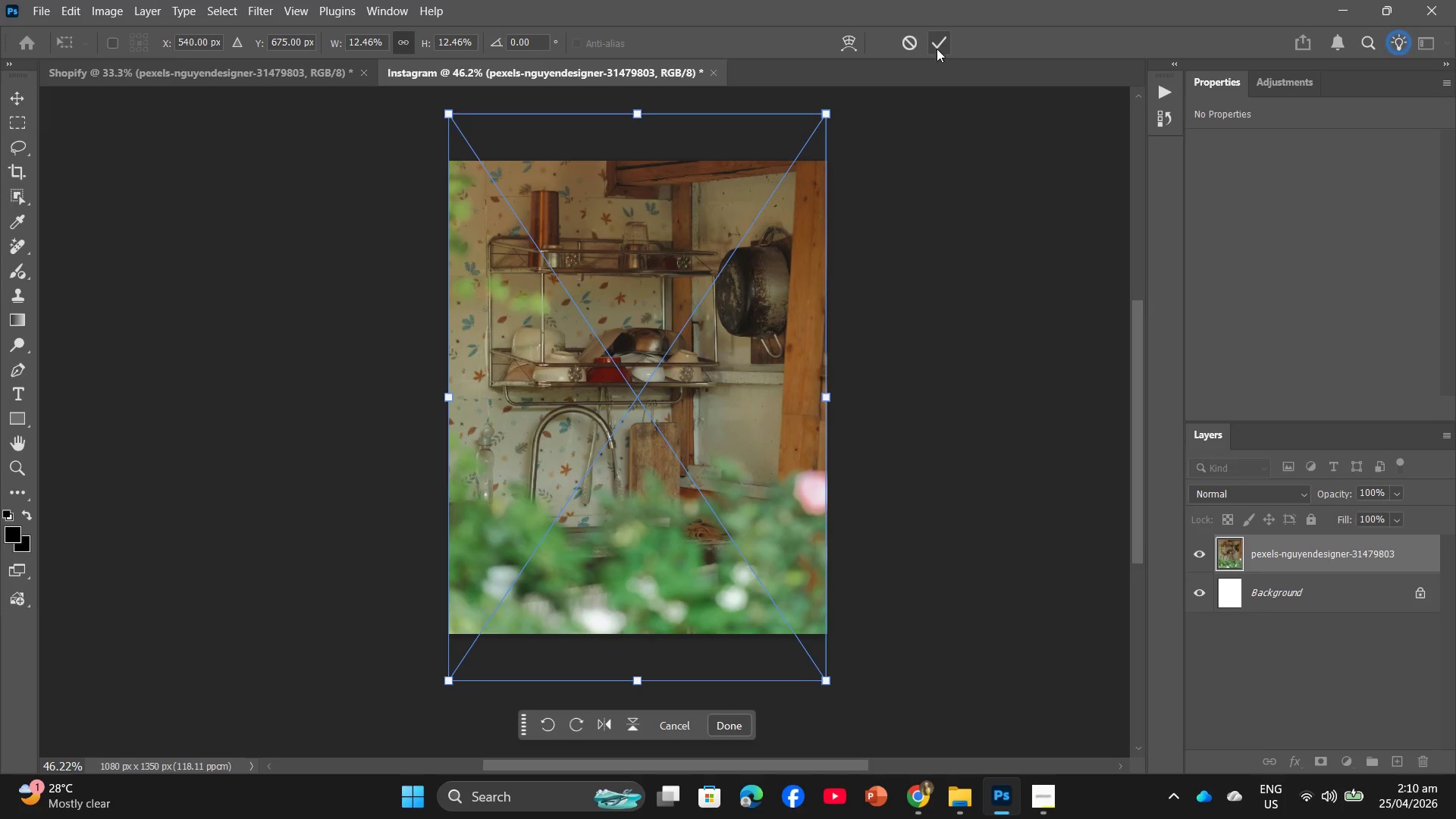 
left_click([940, 39])
 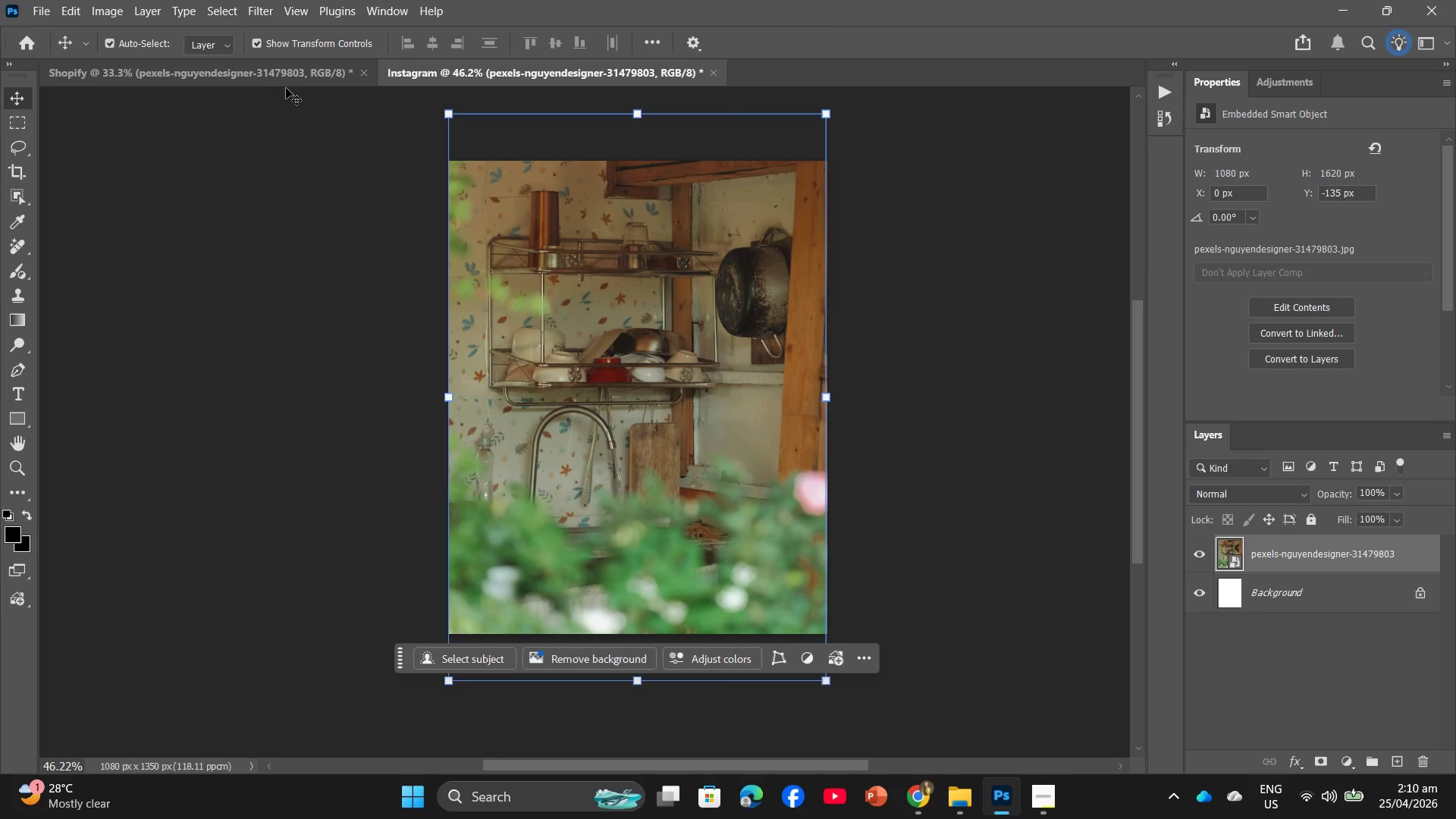 
left_click([287, 72])
 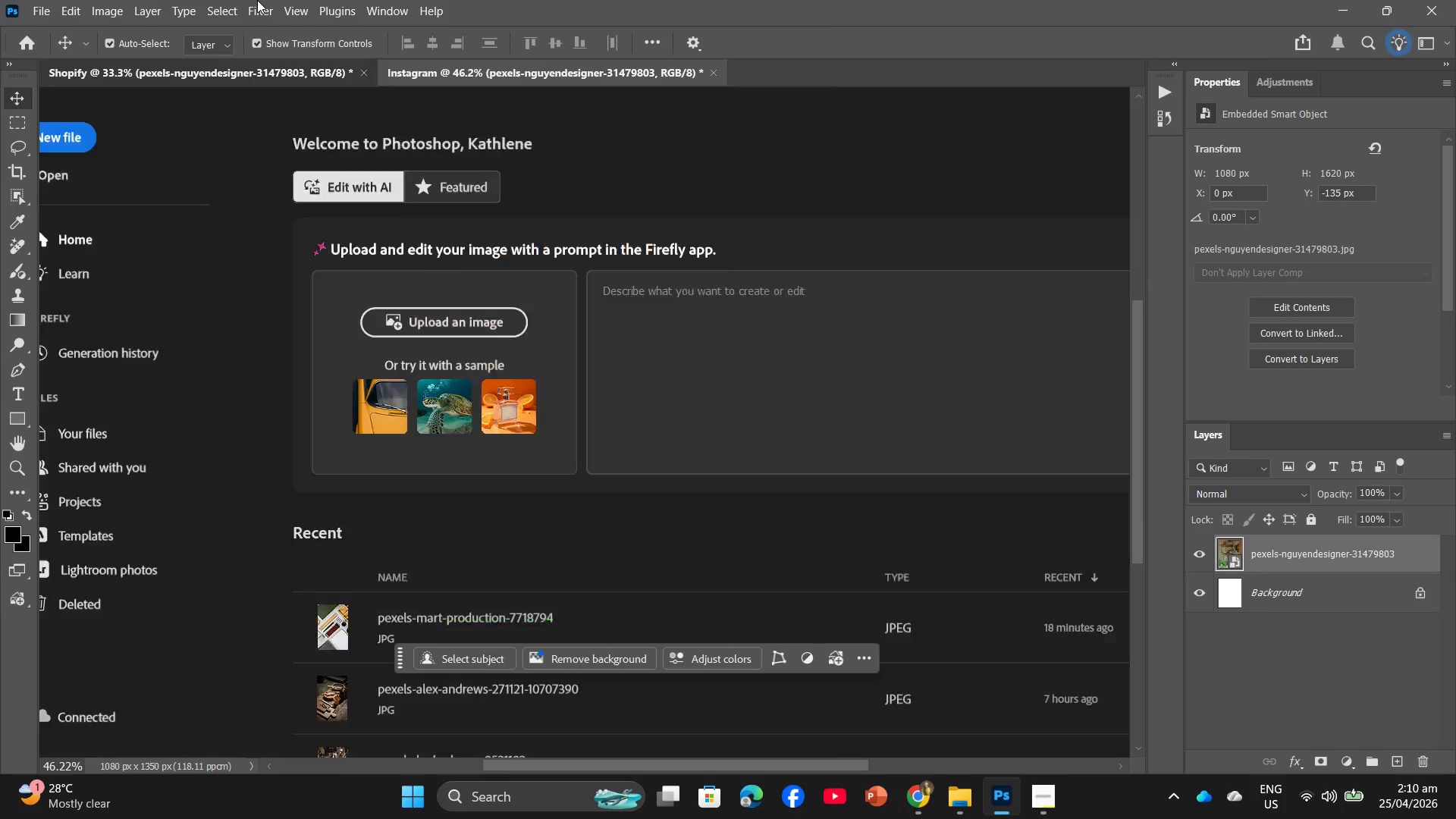 
left_click([257, 0])
 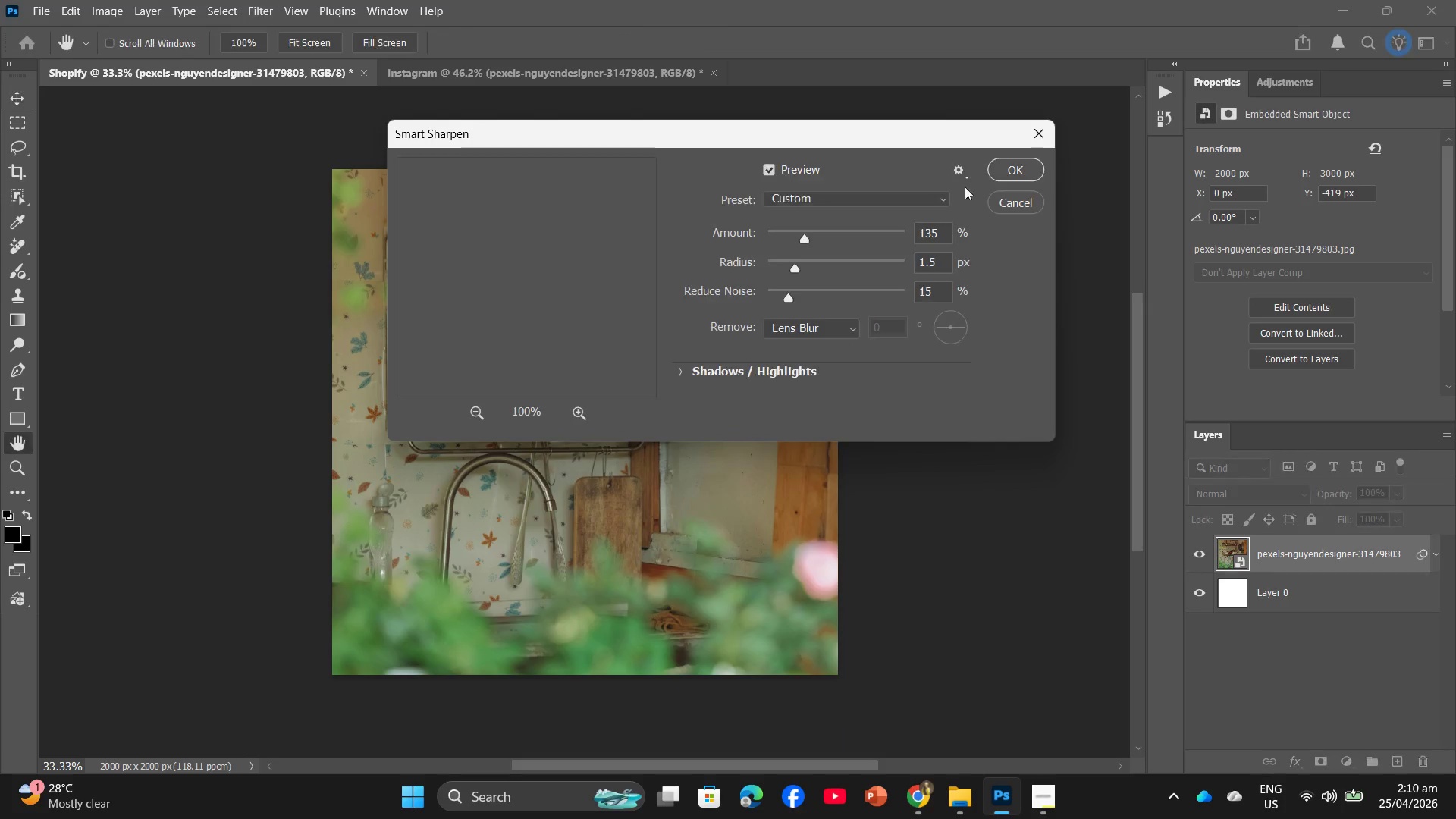 
left_click([999, 165])
 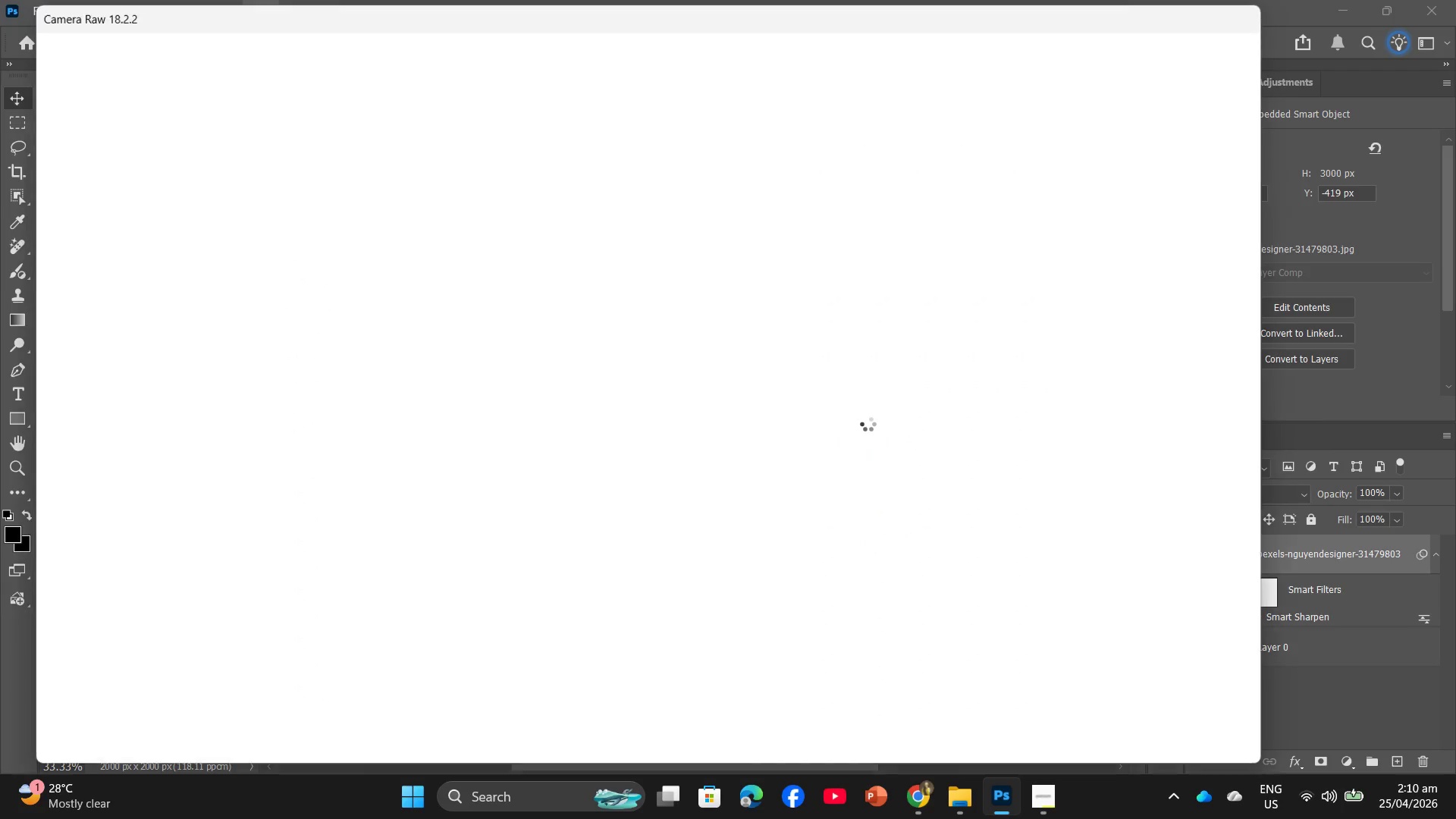 
wait(6.09)
 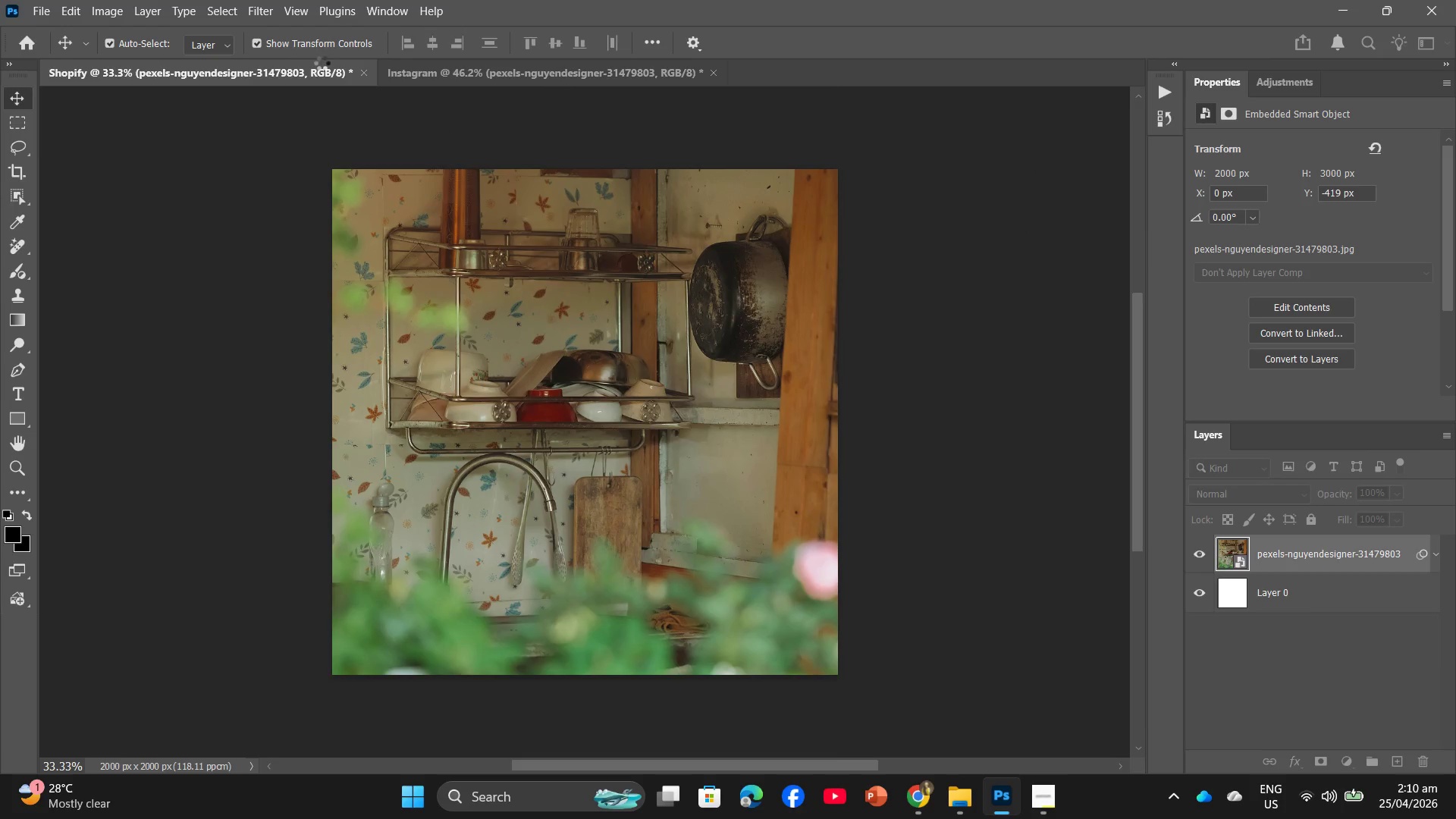 
left_click([1168, 592])
 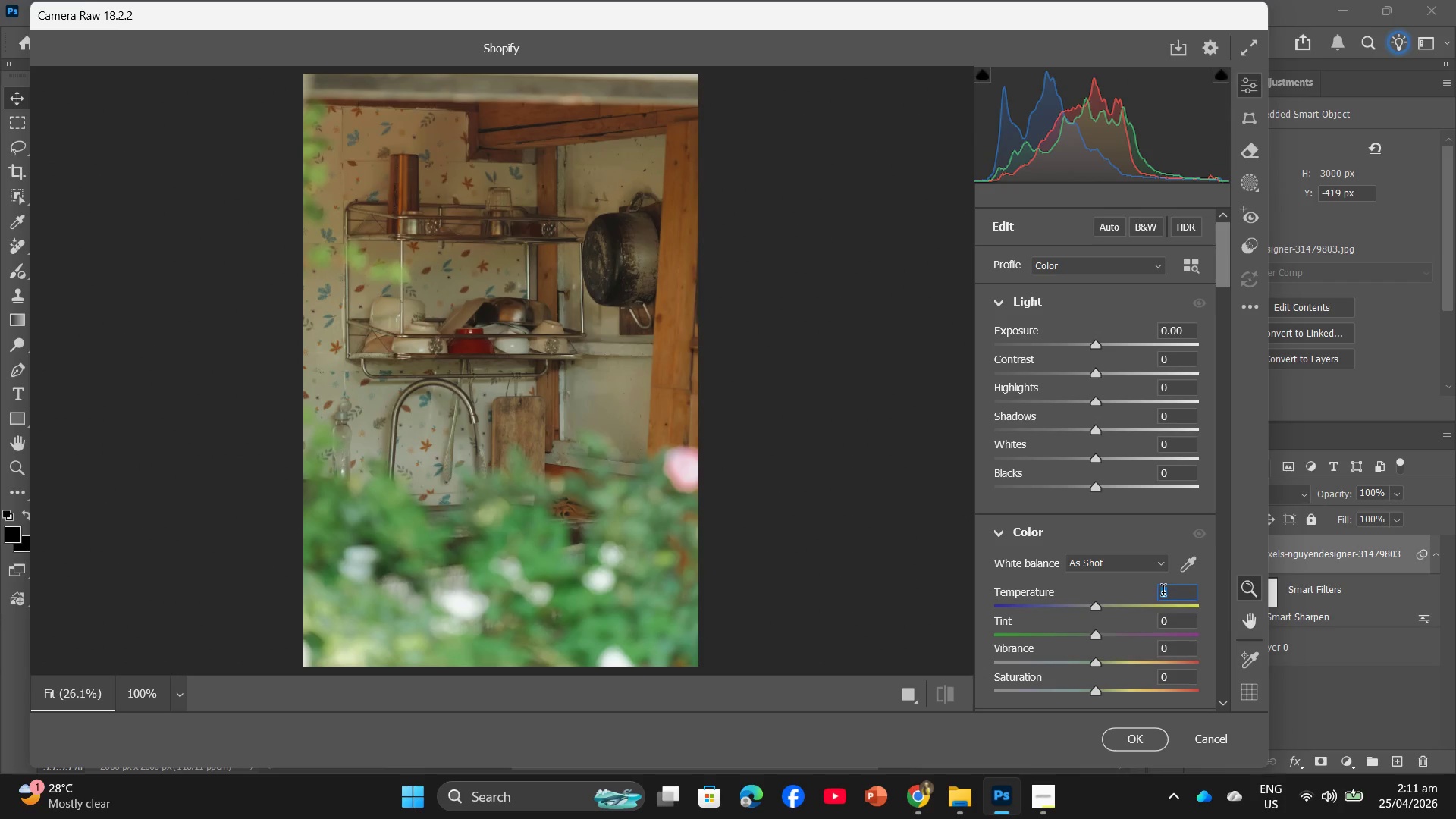 
key(Numpad1)
 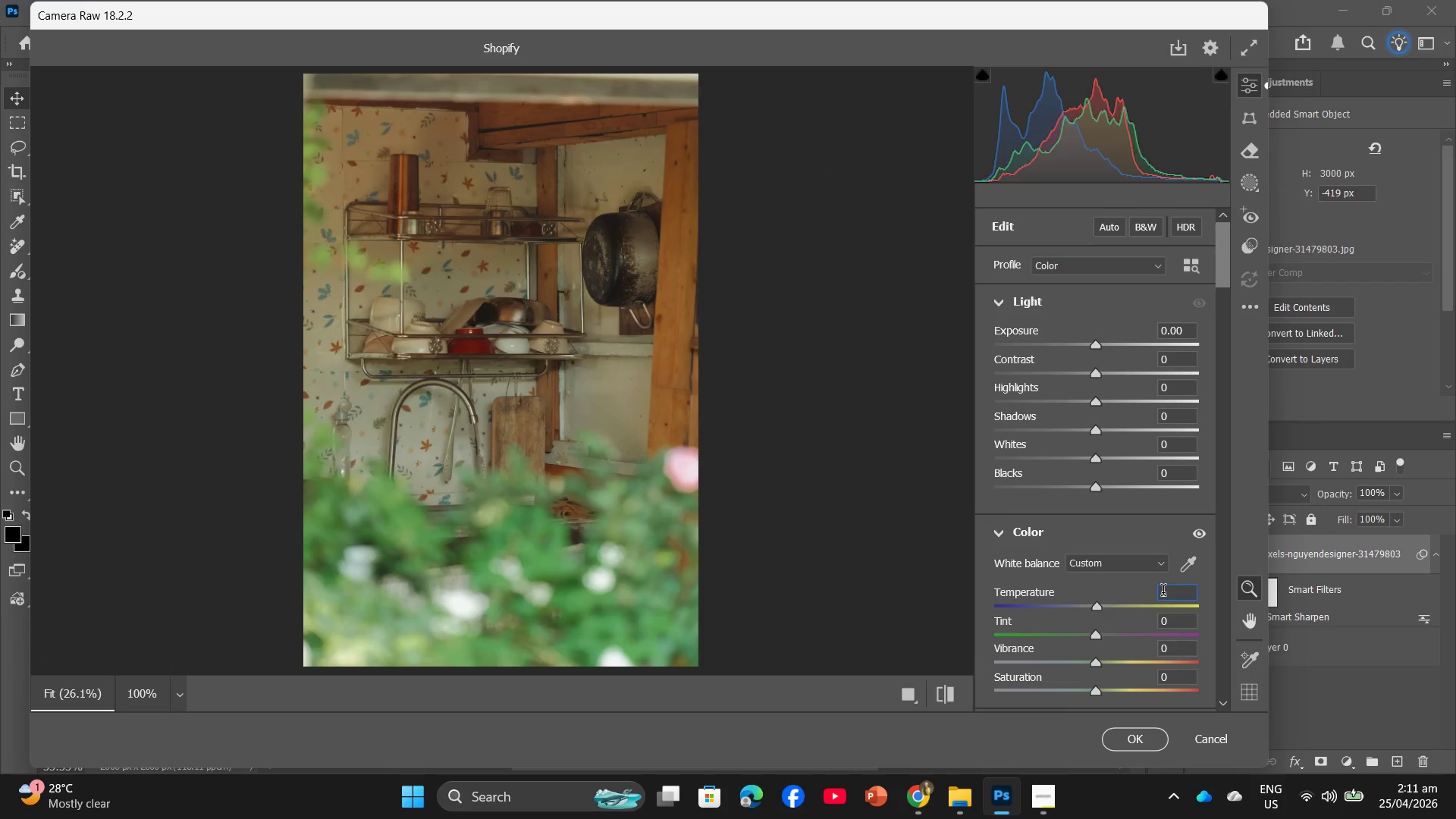 
key(Numpad5)
 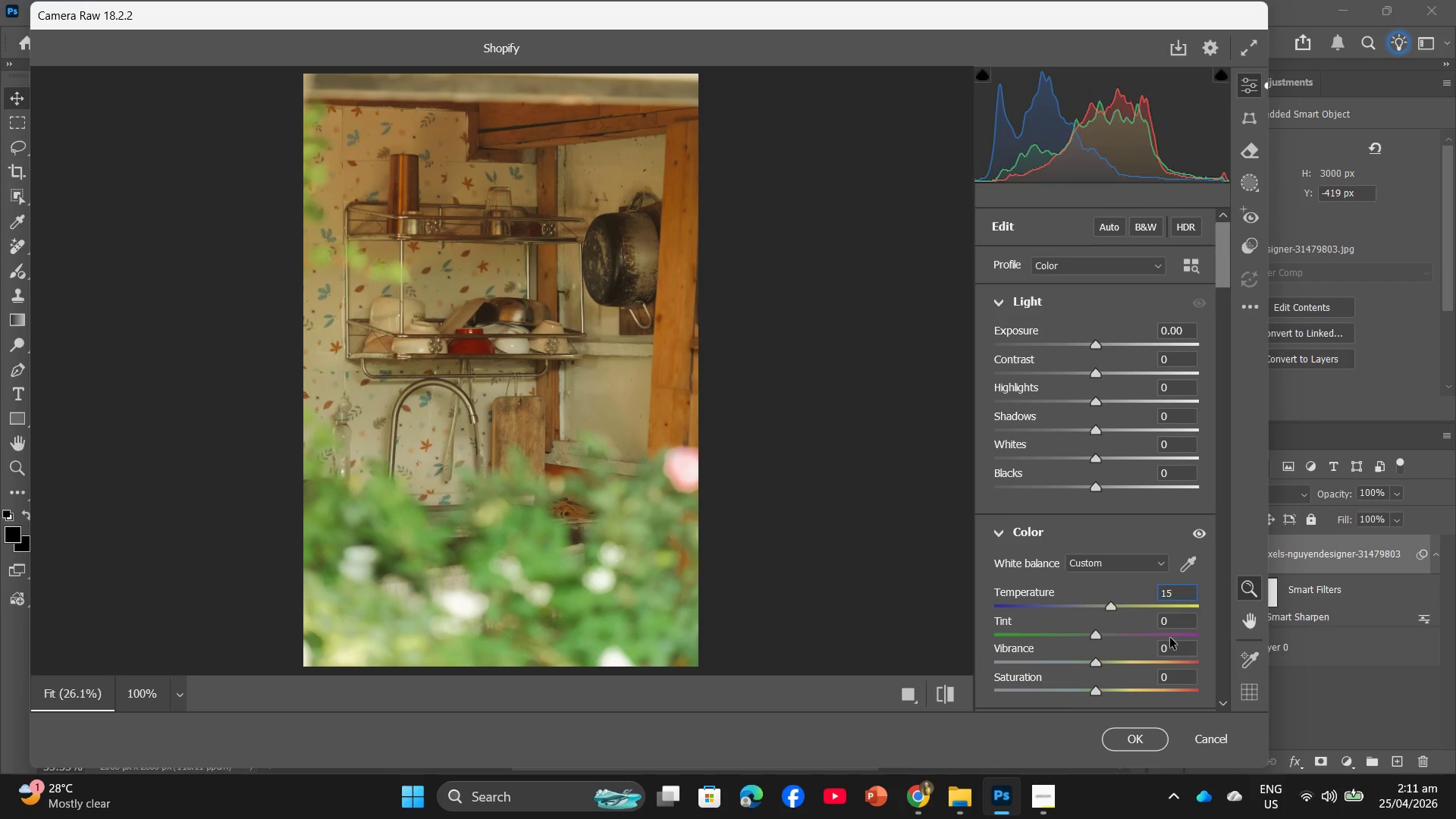 
left_click([1170, 648])
 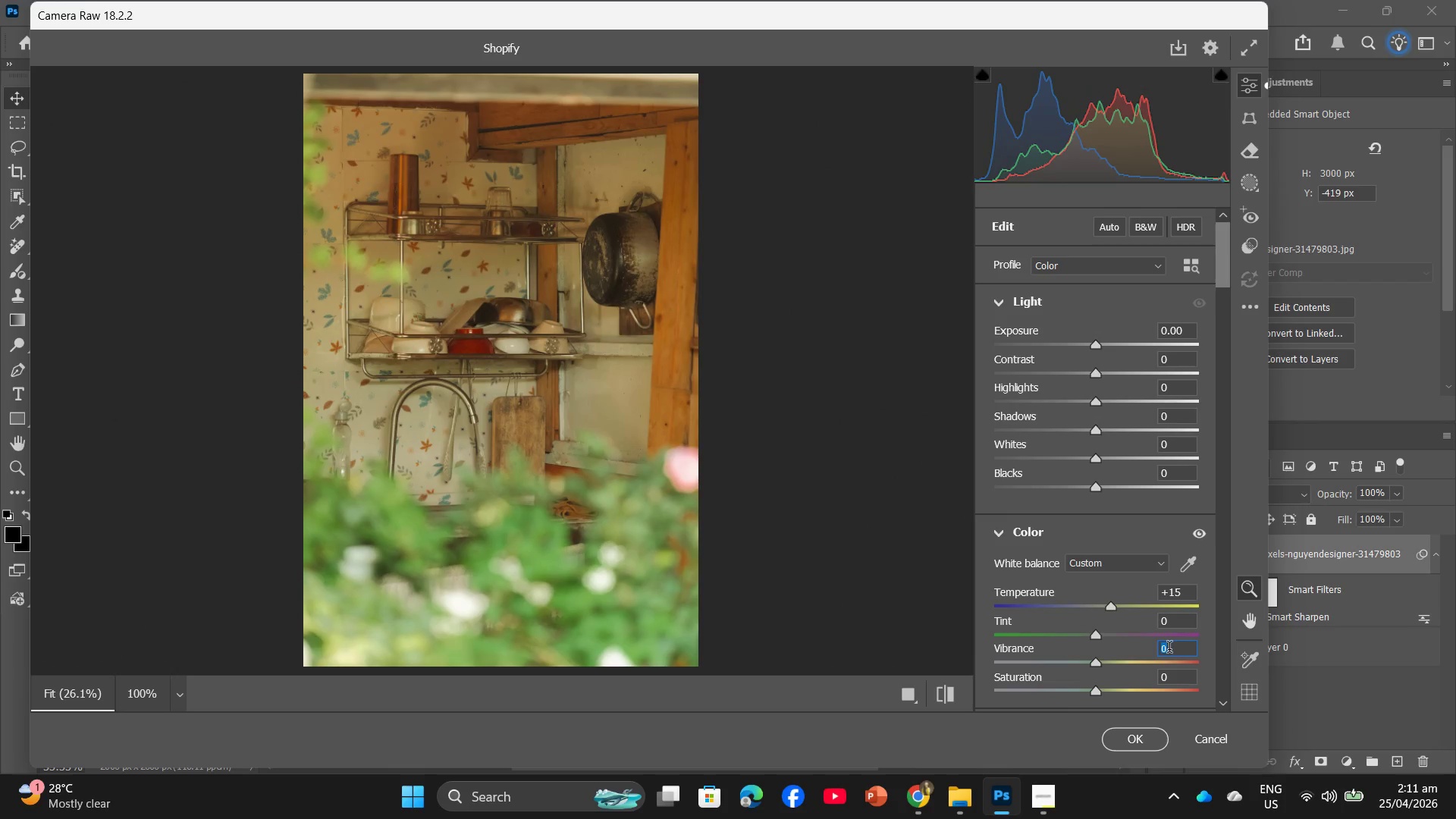 
key(Numpad5)
 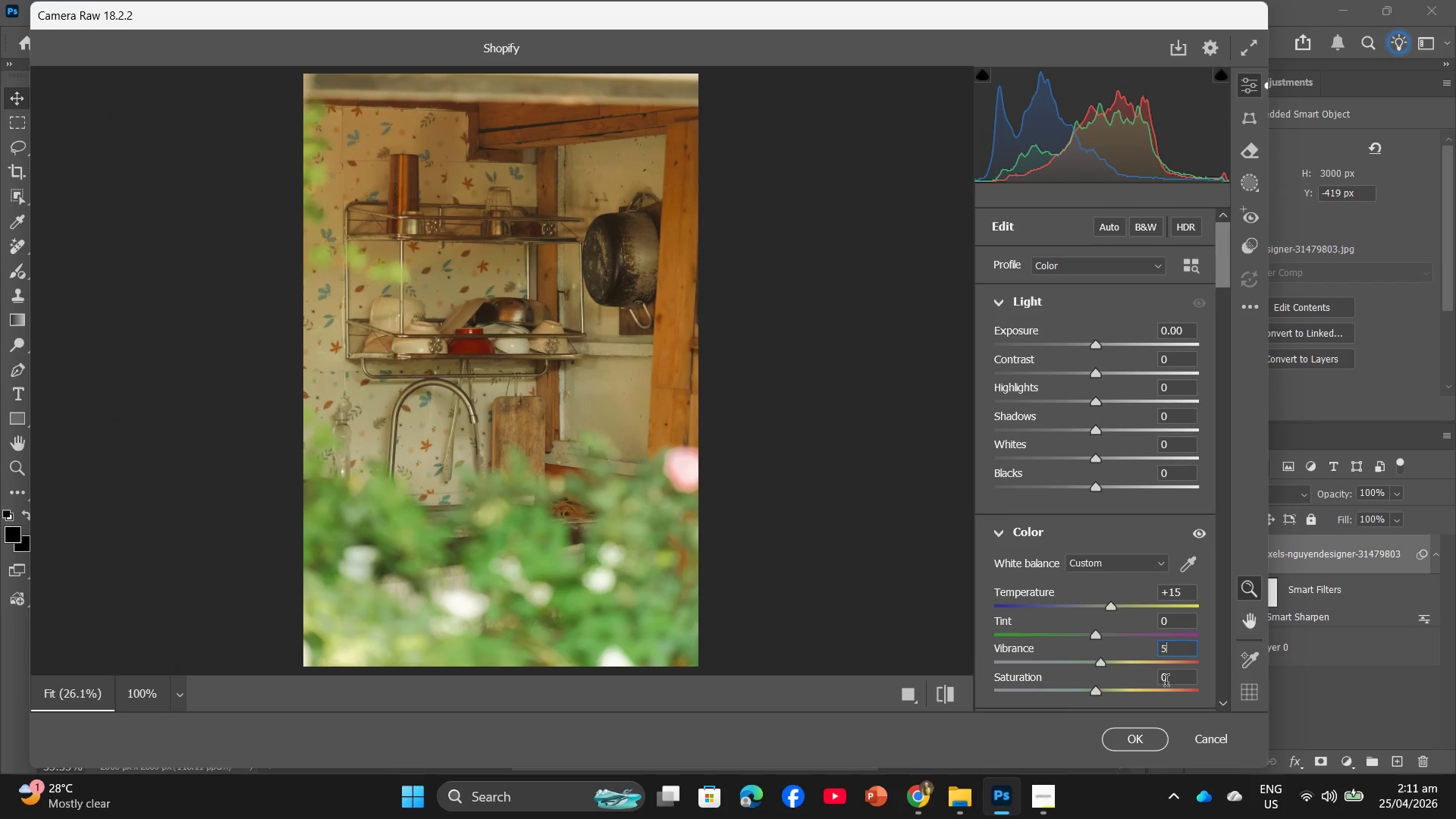 
left_click([1168, 683])
 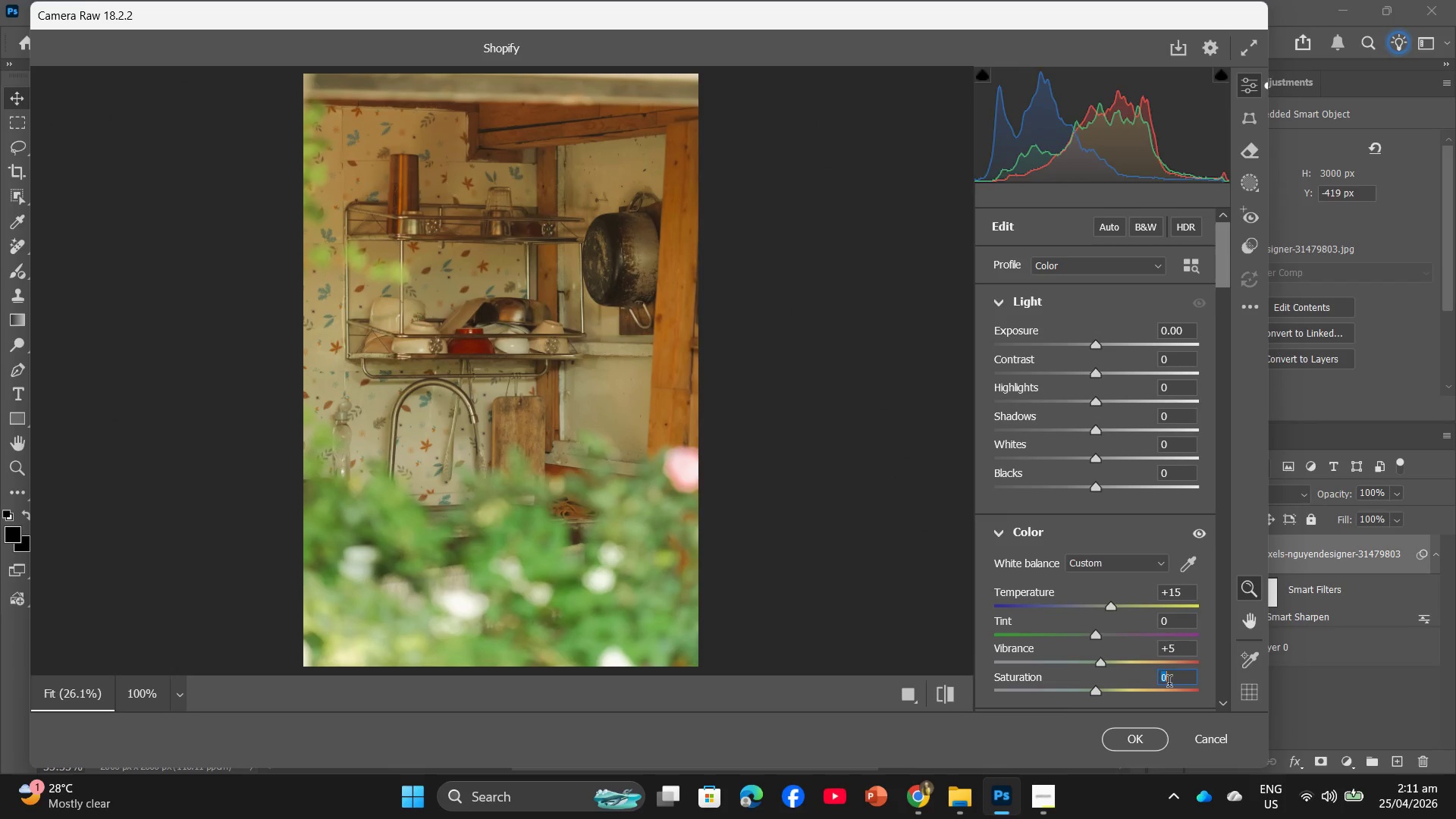 
key(Numpad5)
 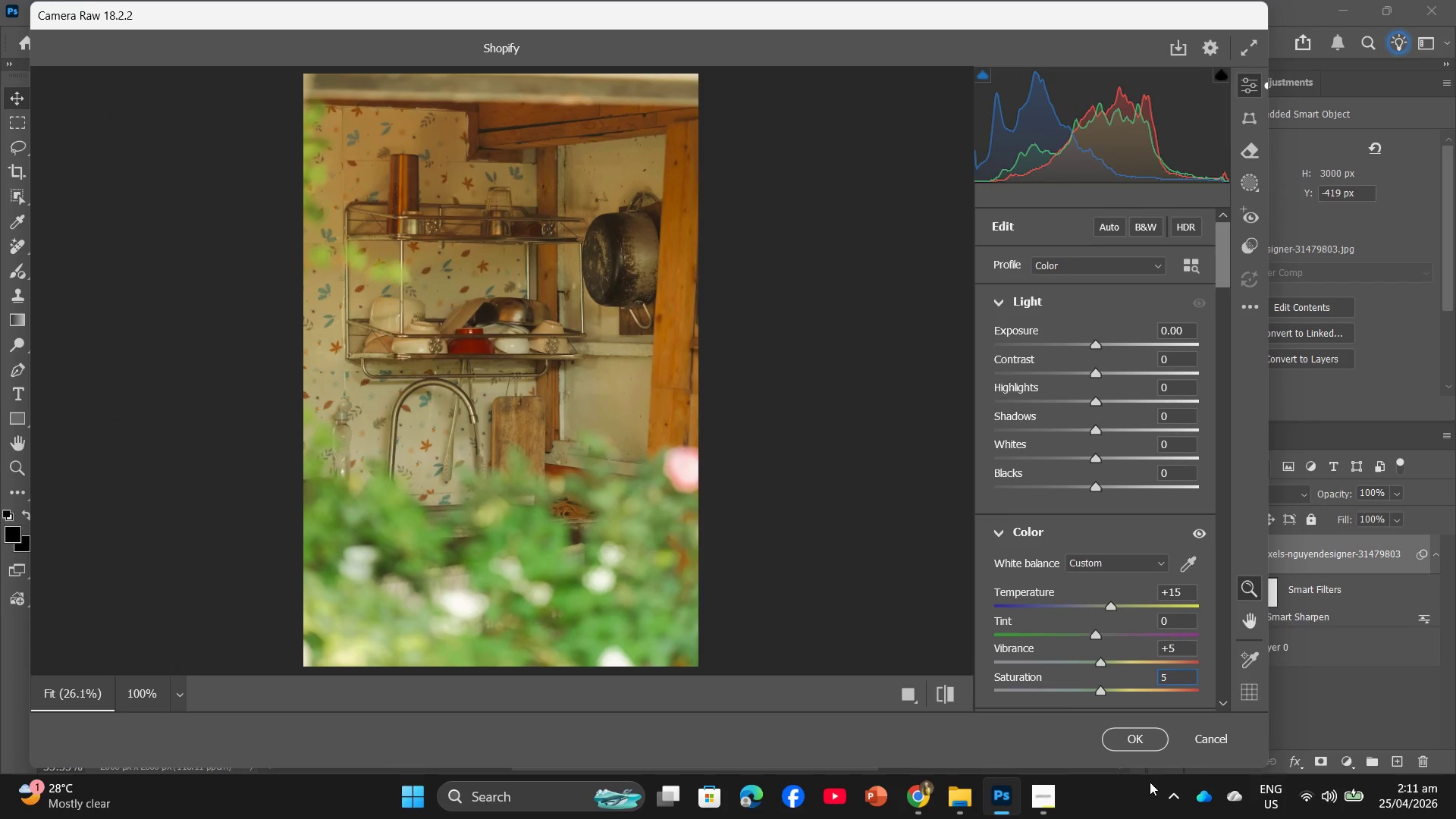 
left_click([1127, 733])
 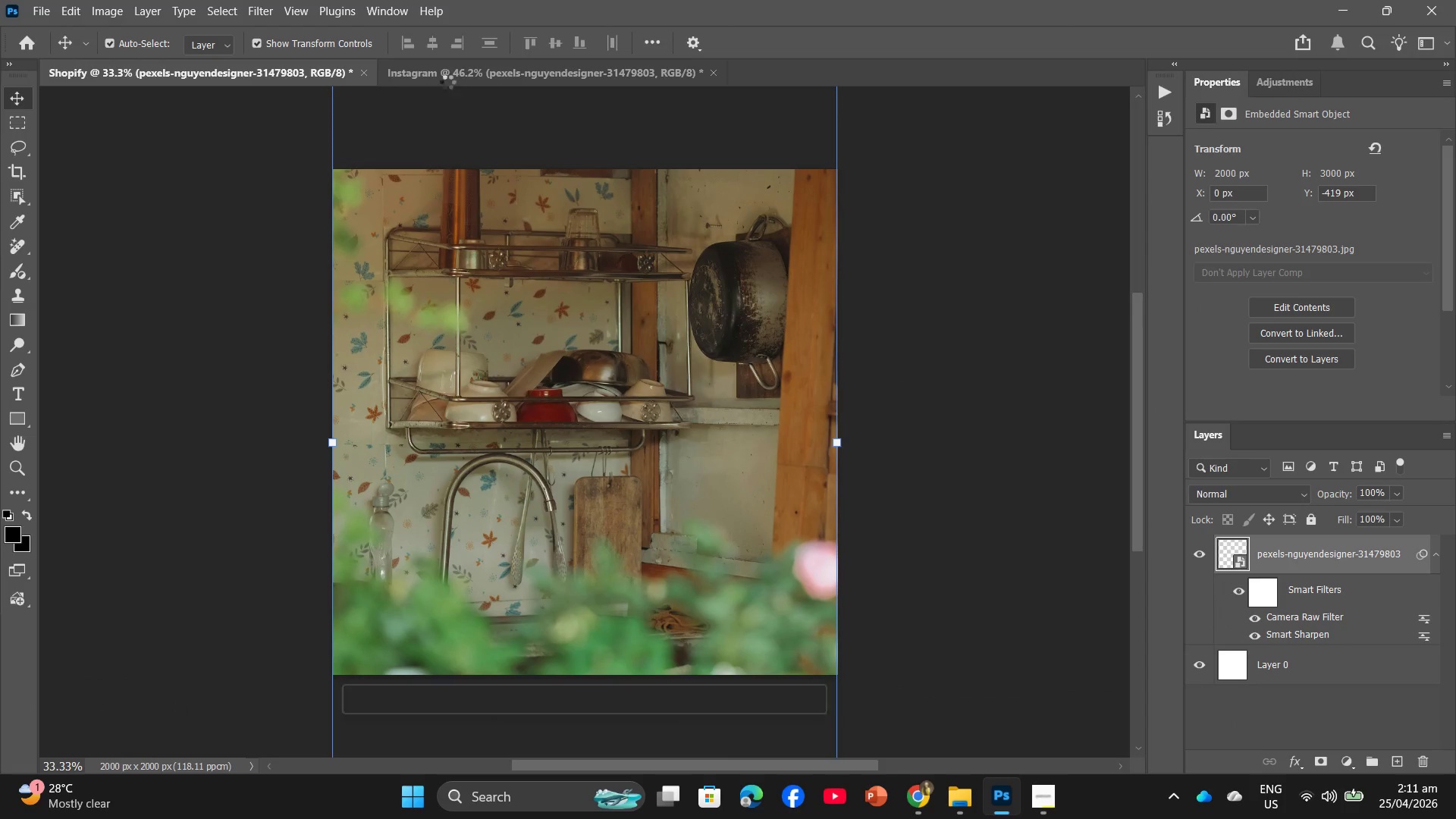 
left_click([450, 80])
 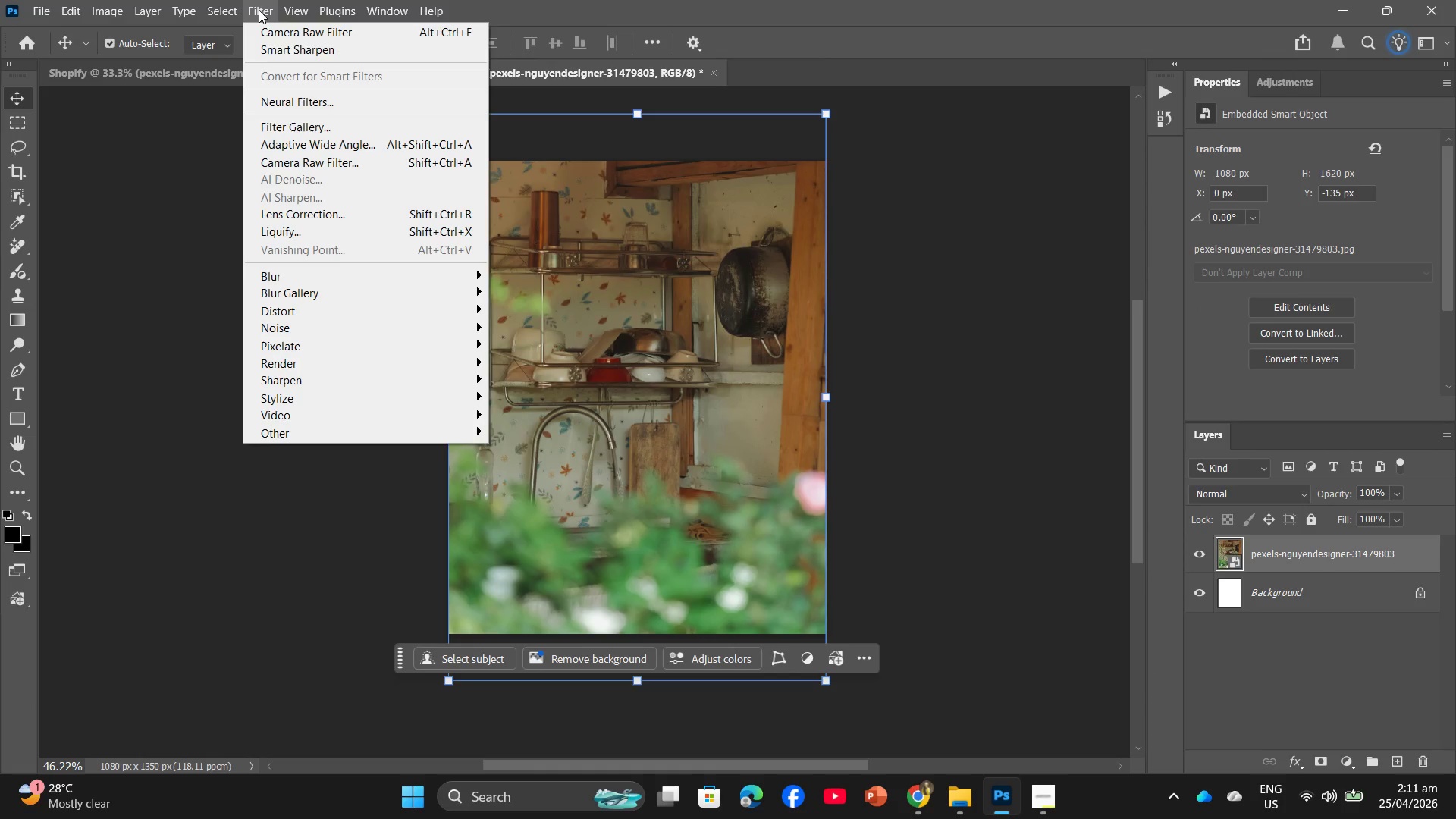 
left_click([305, 52])
 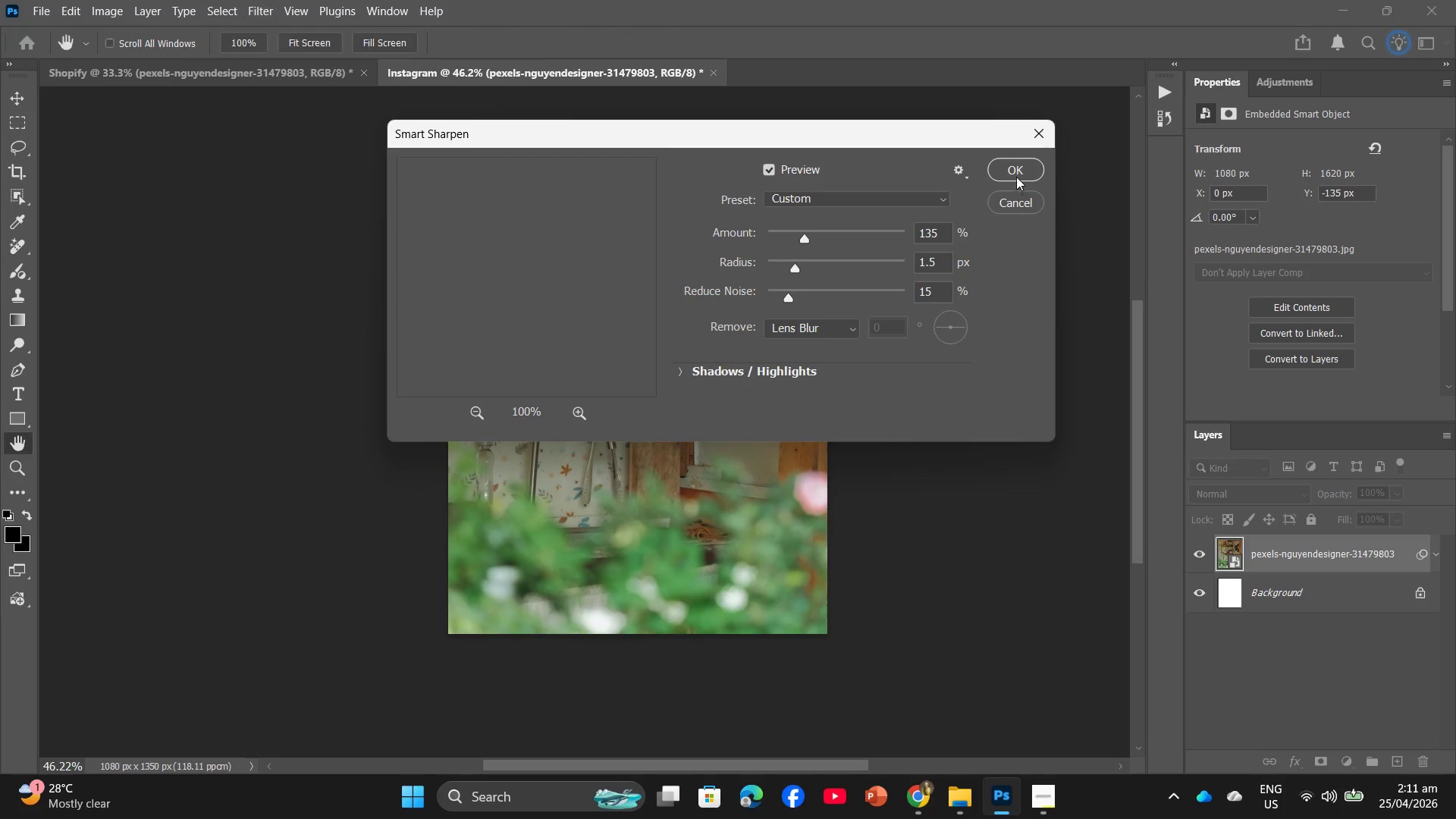 
left_click([1016, 167])
 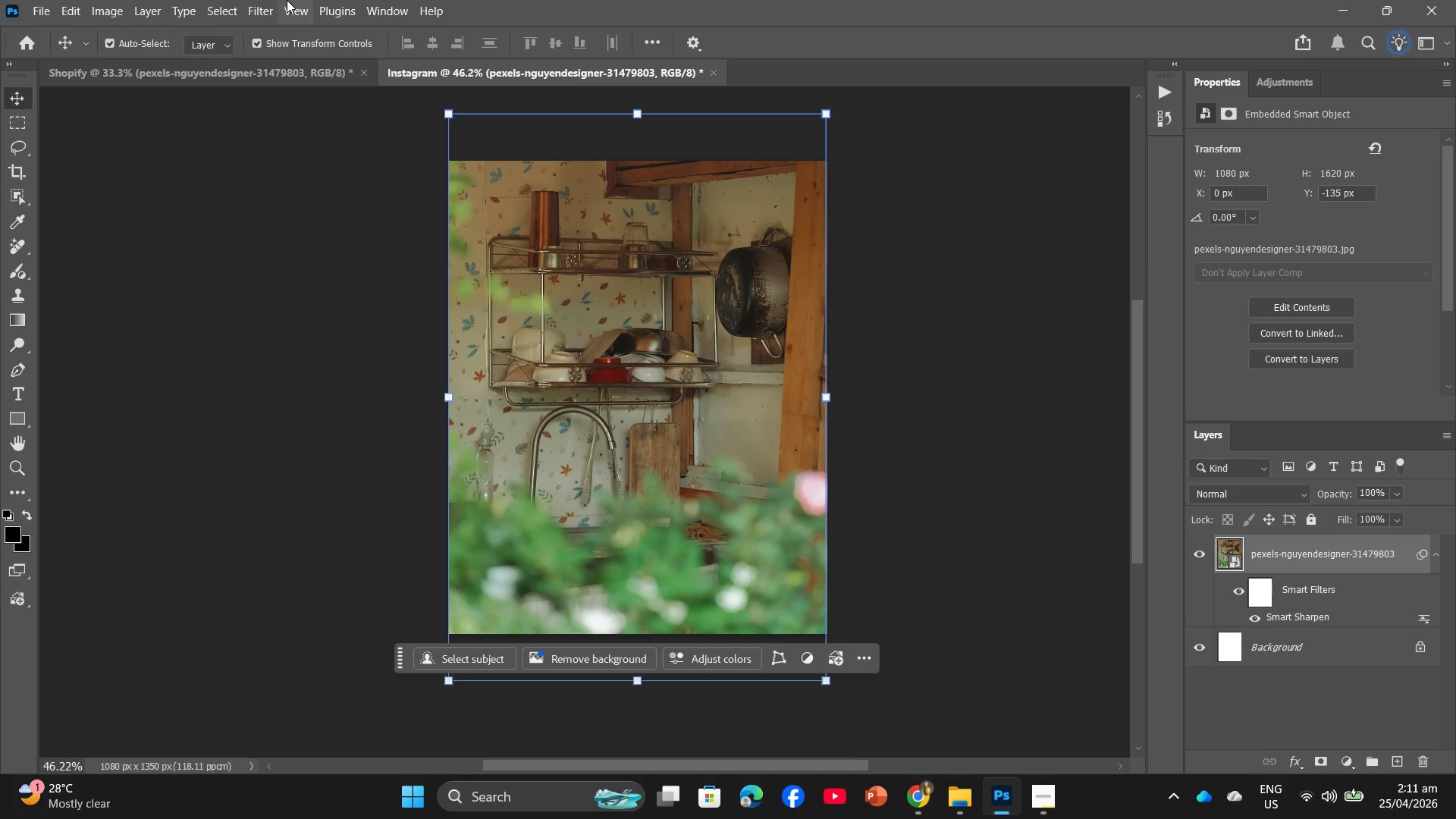 
left_click([266, 1])
 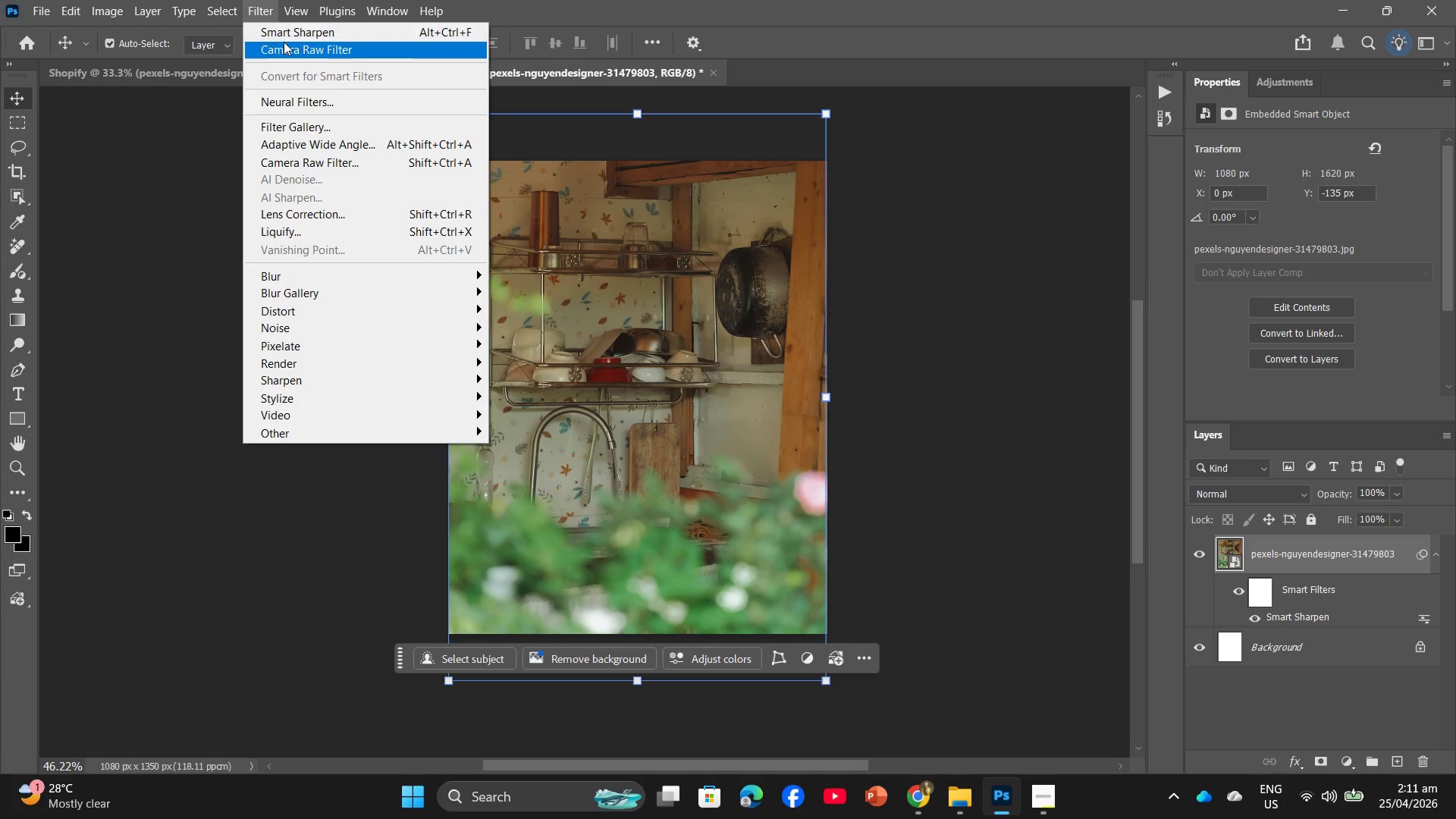 
left_click([284, 42])
 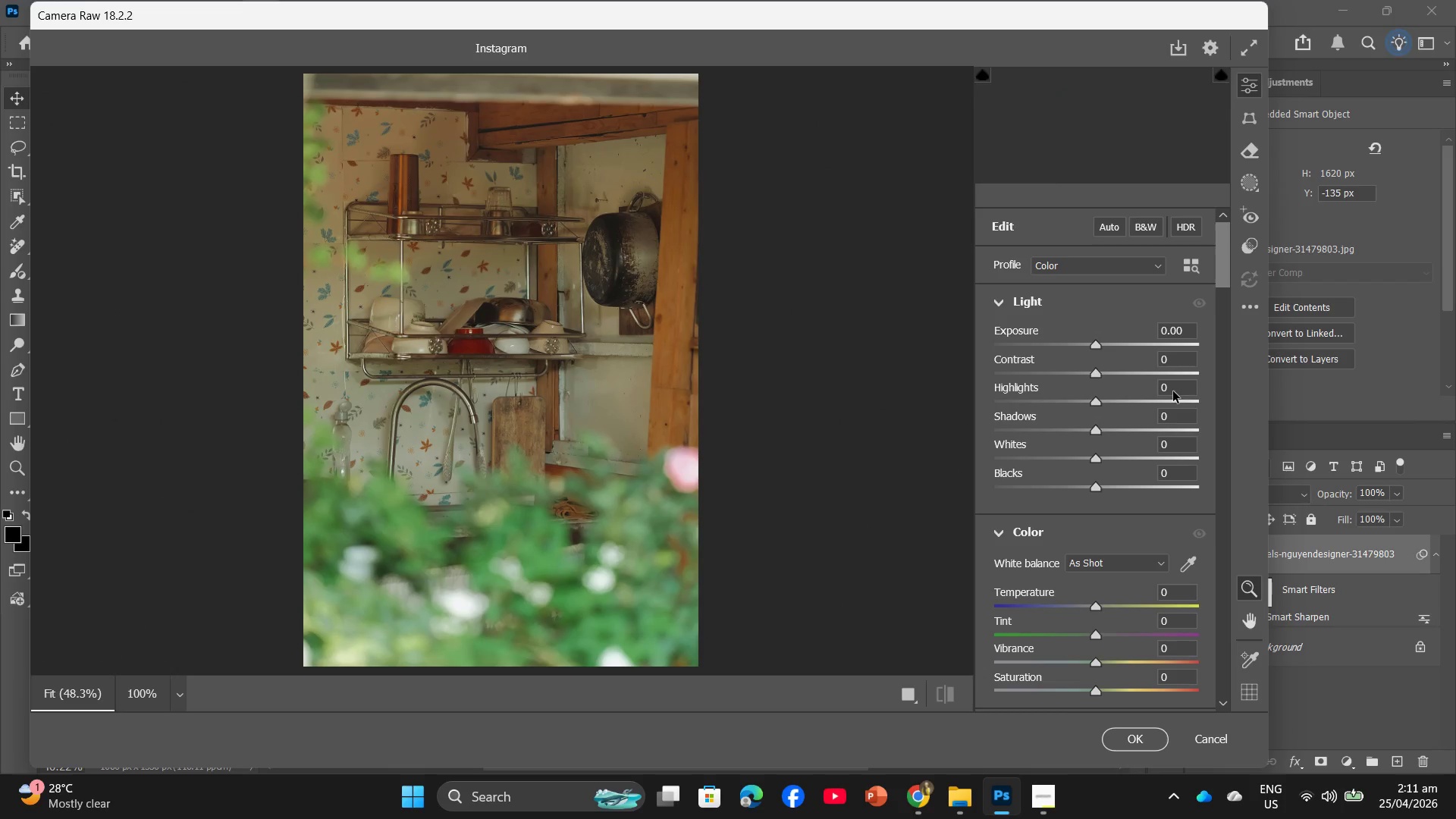 
scroll: coordinate [1163, 513], scroll_direction: down, amount: 2.0
 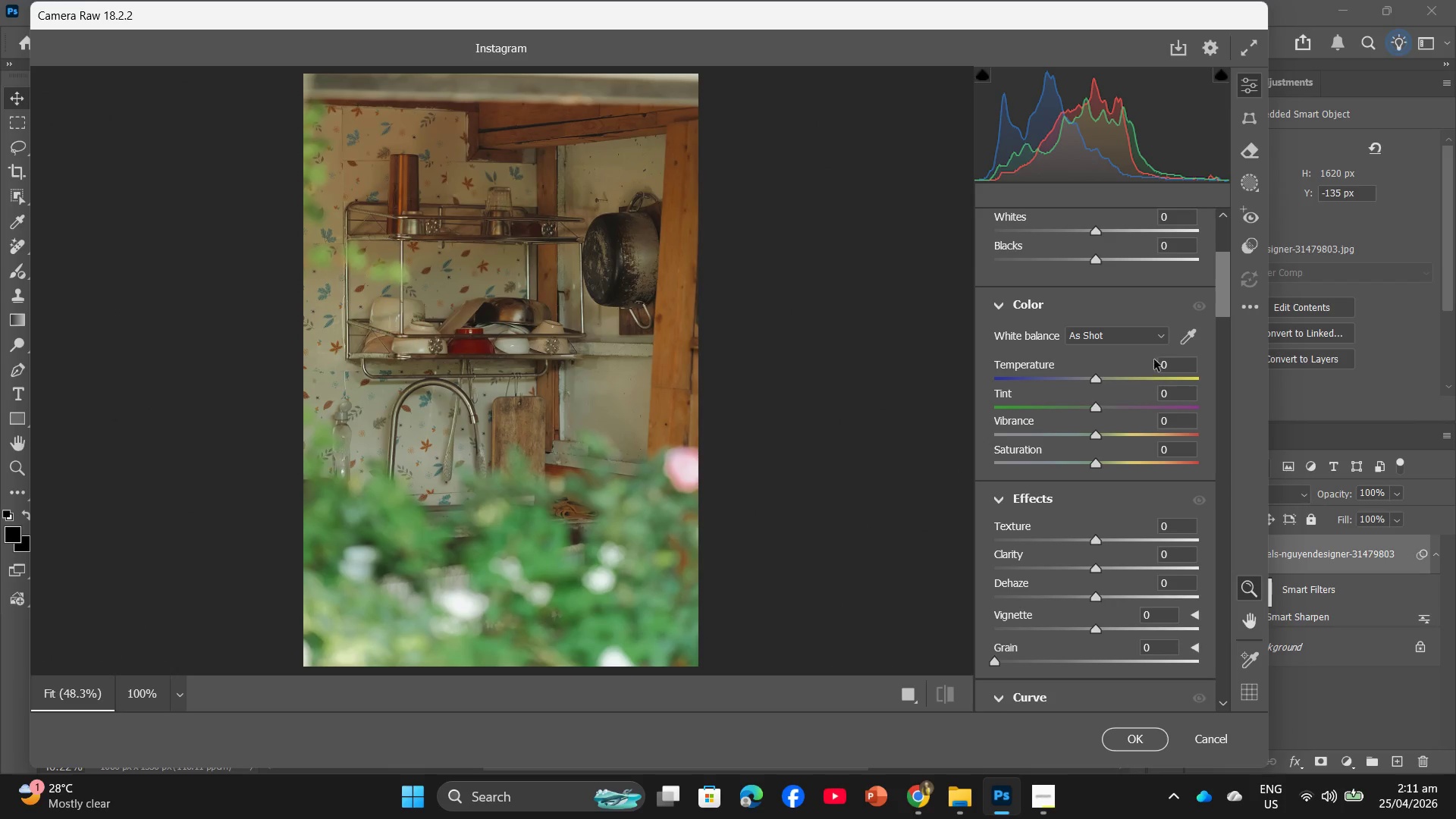 
left_click([1163, 359])
 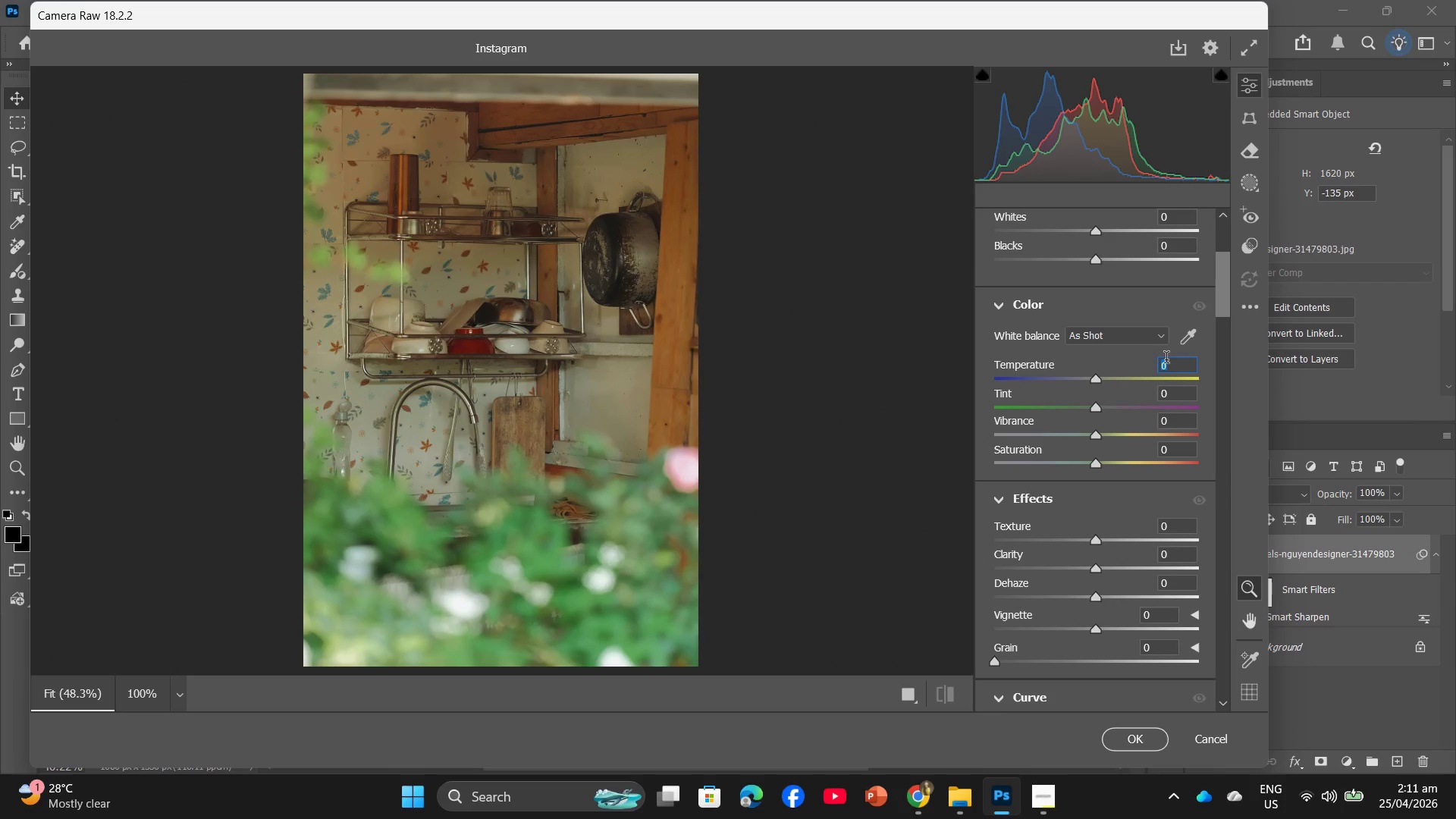 
key(Numpad1)
 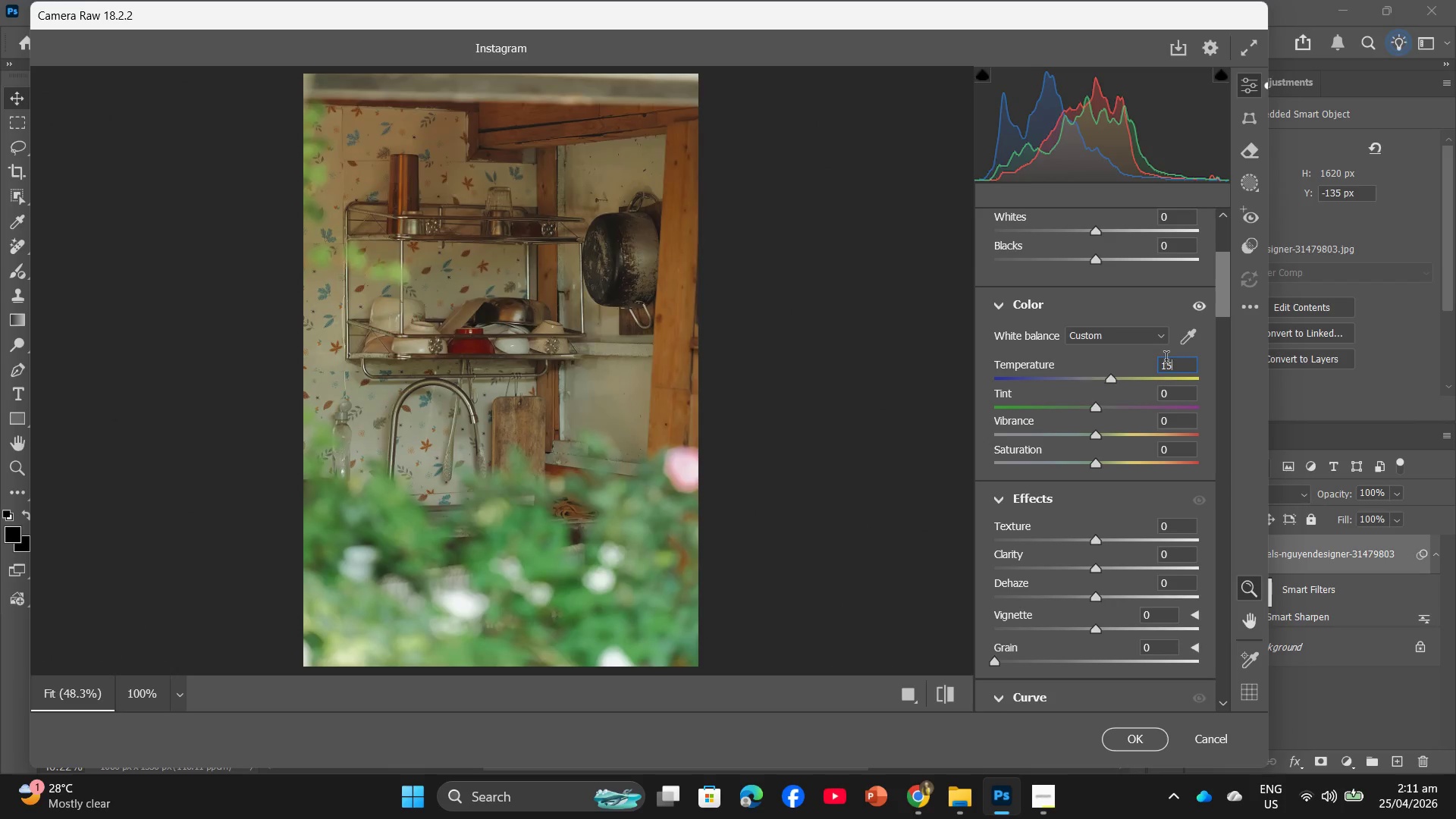 
key(Numpad5)
 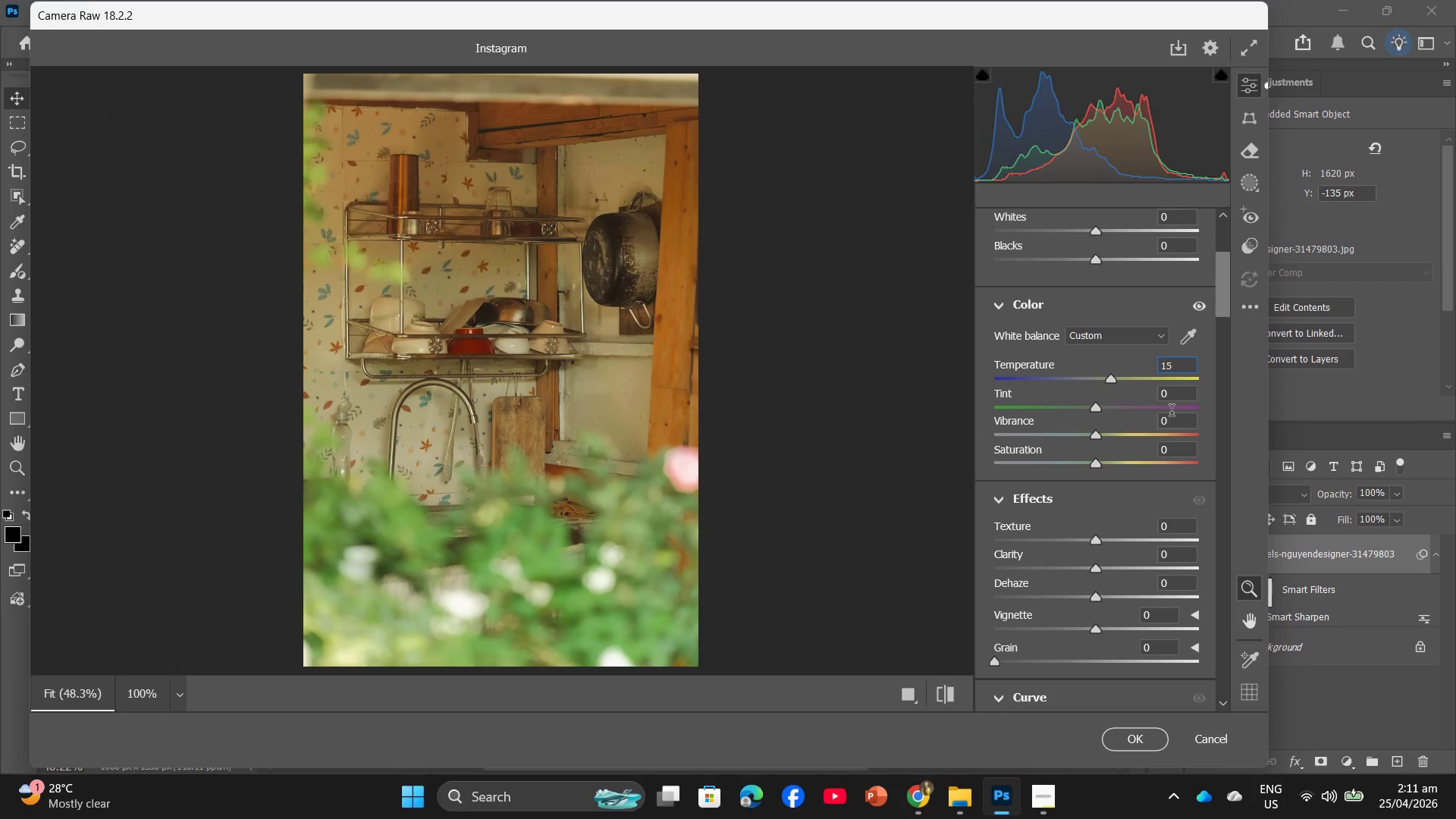 
left_click([1175, 422])
 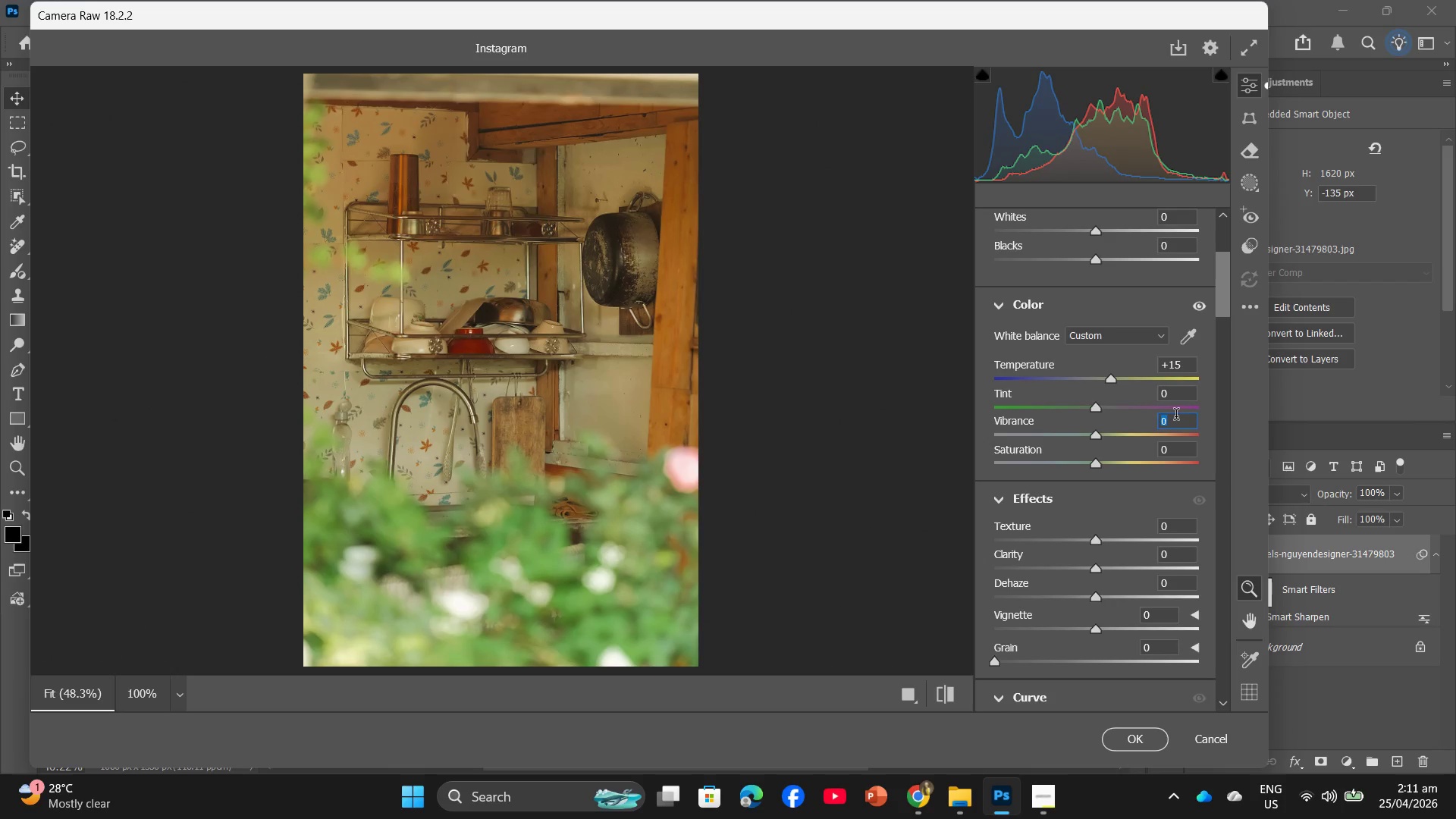 
key(Numpad5)
 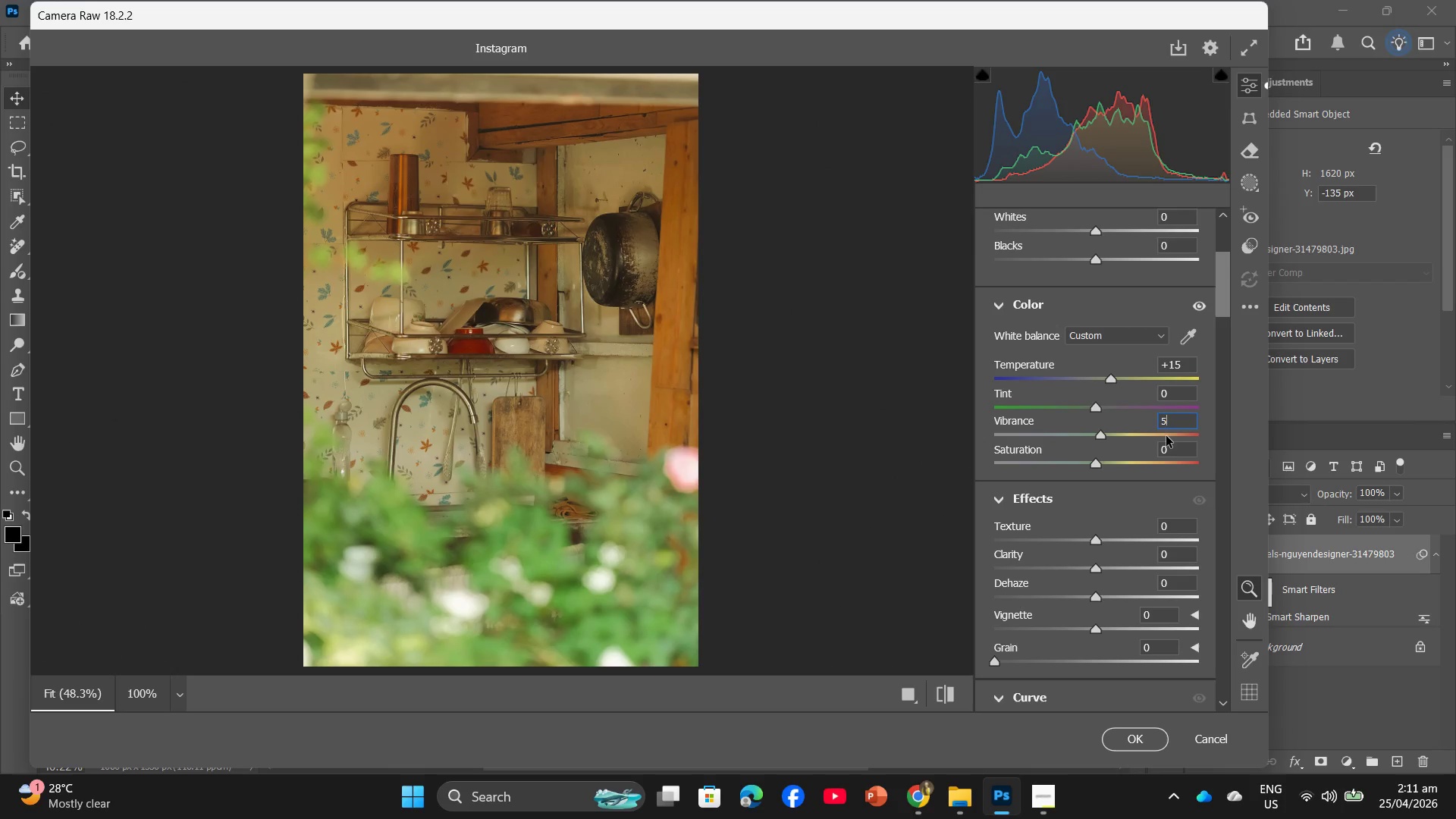 
left_click([1169, 448])
 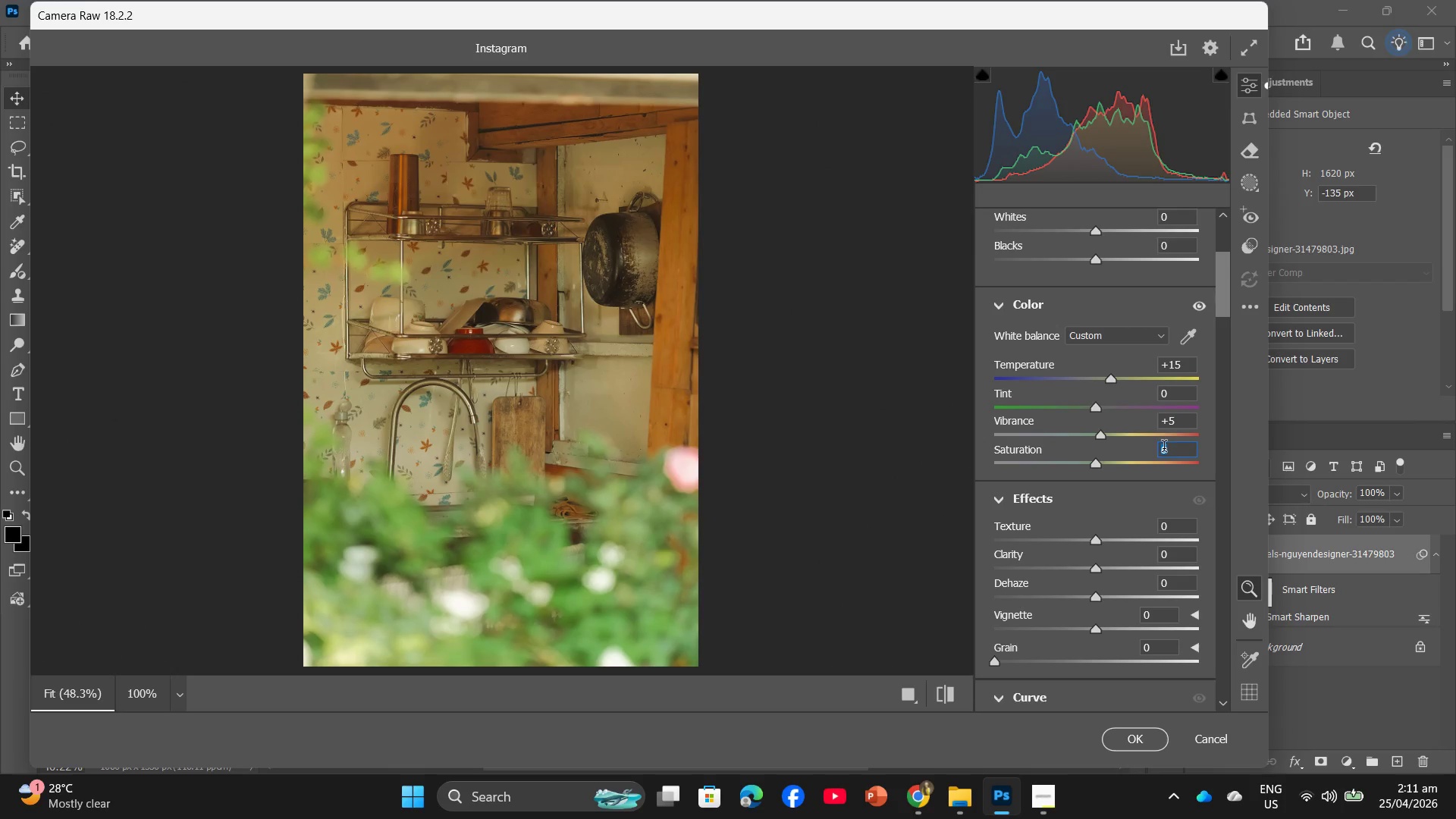 
key(Numpad5)
 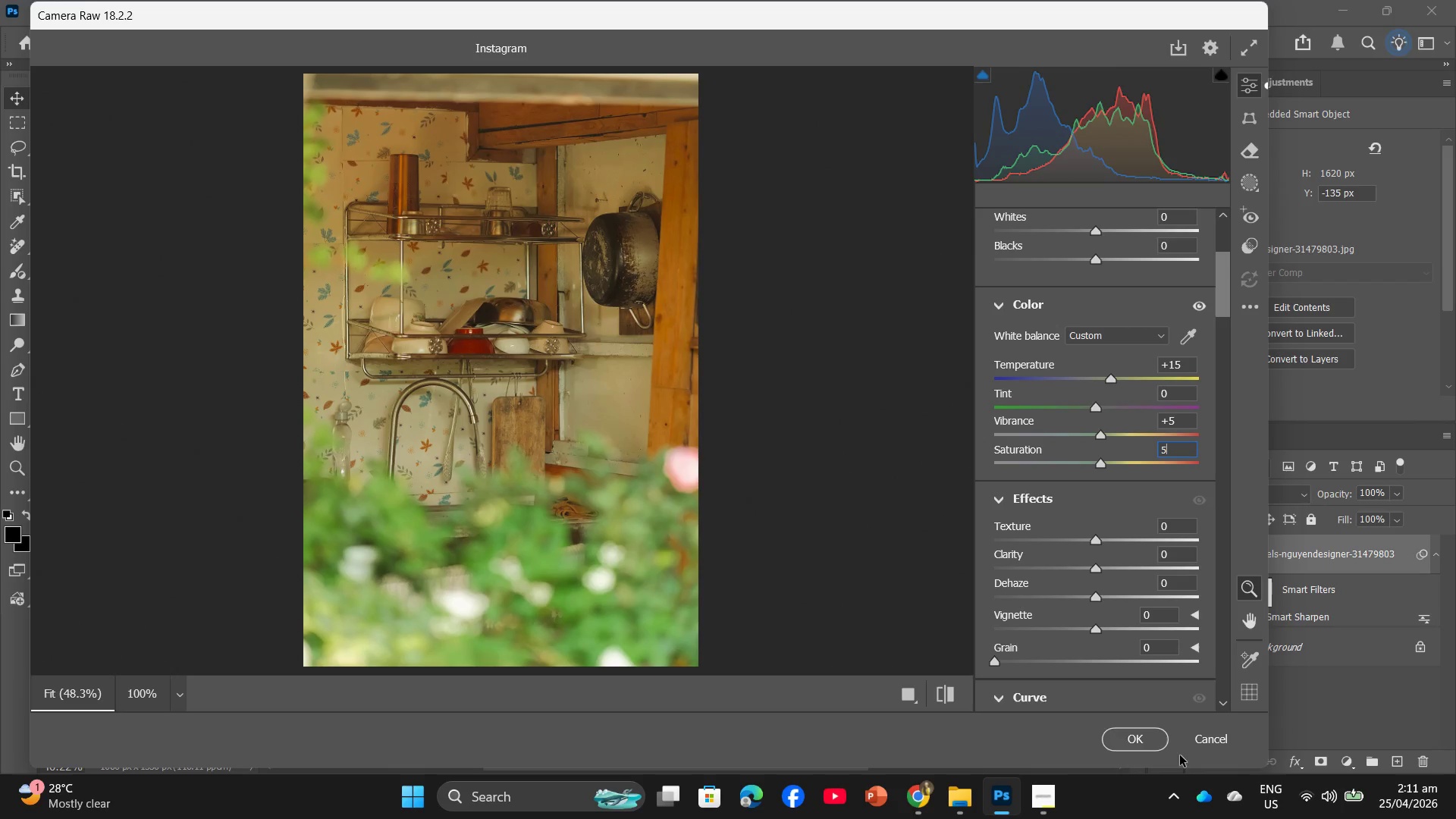 
left_click([1126, 723])
 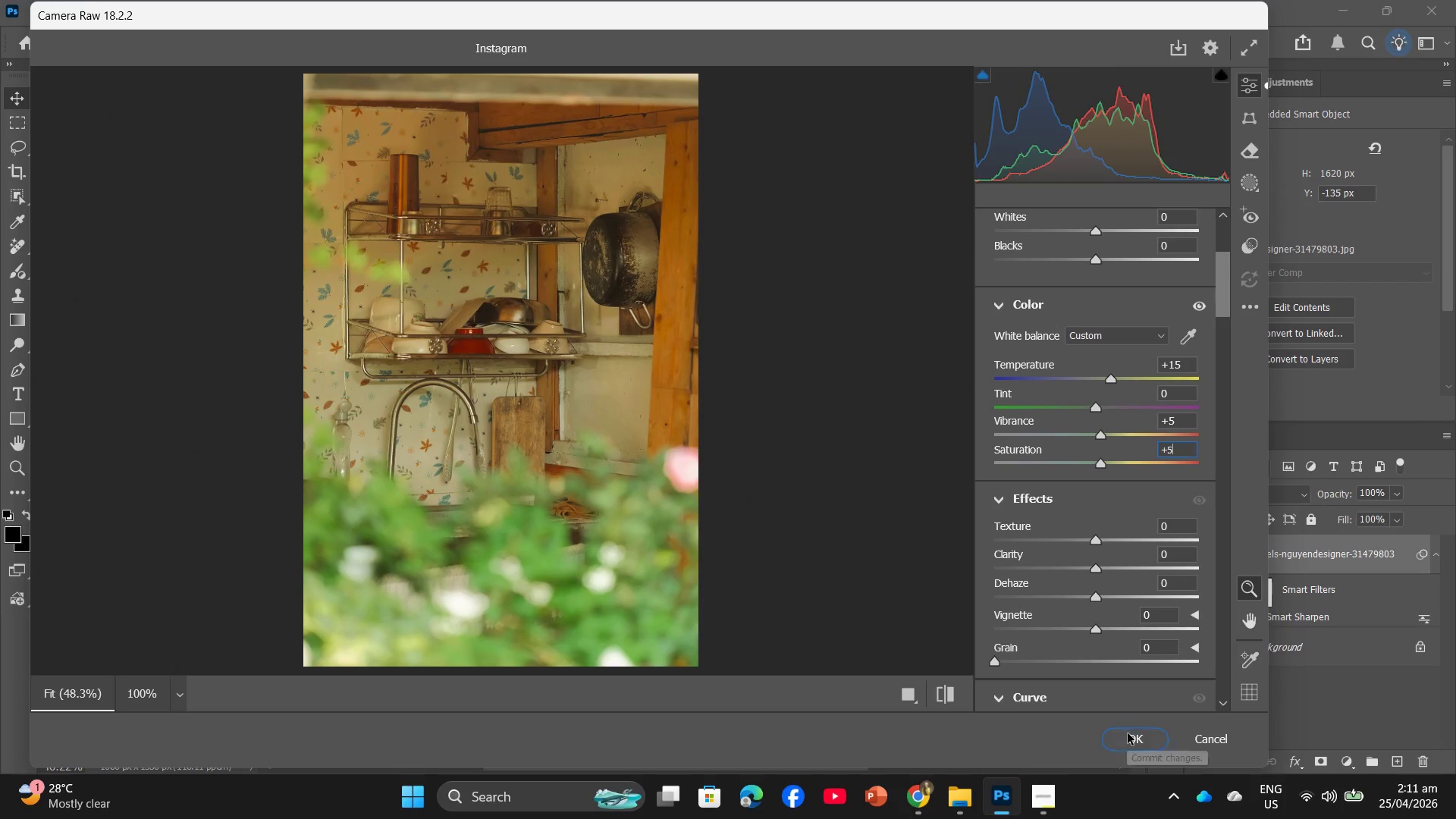 
left_click([1128, 733])
 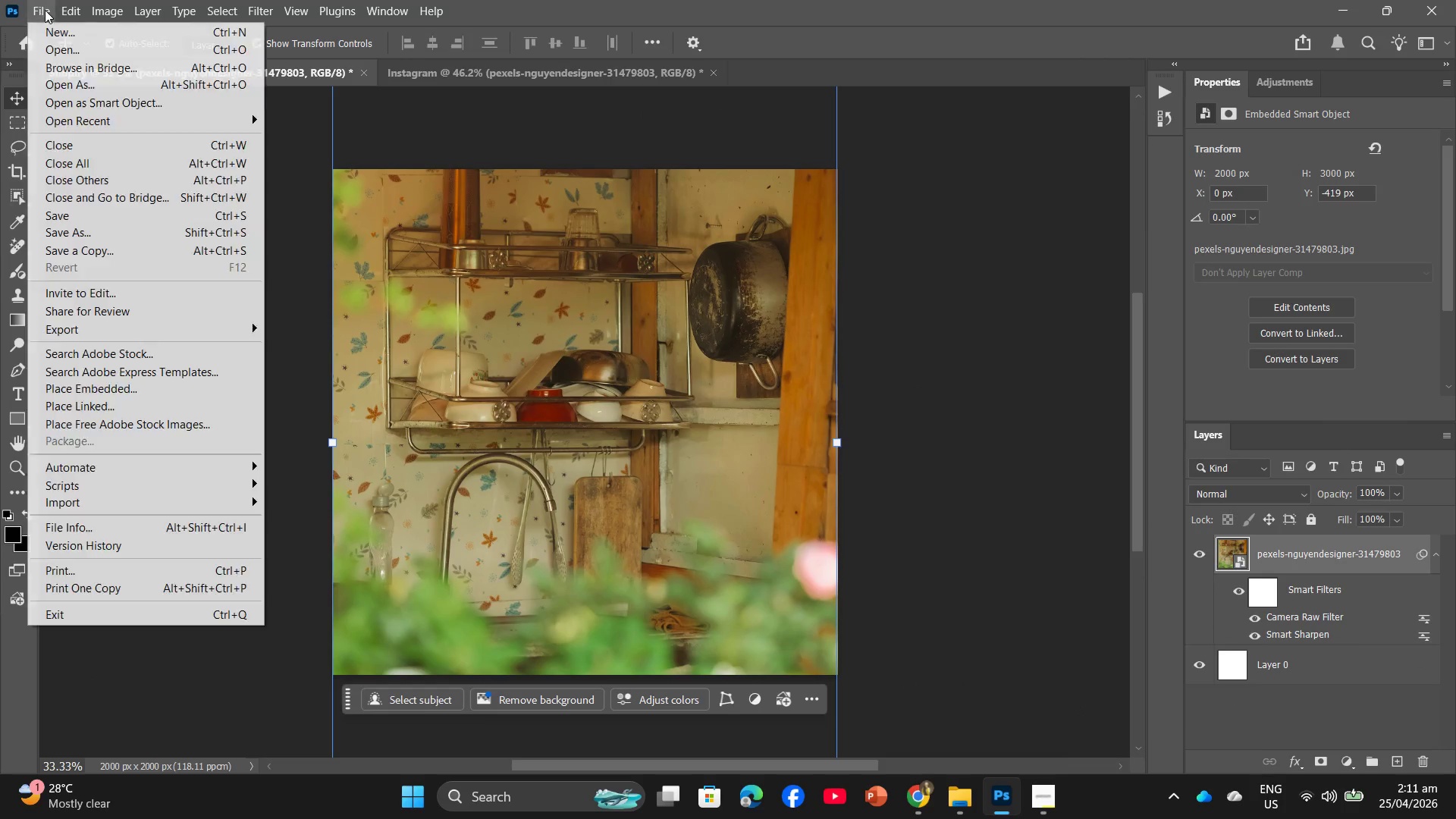 
left_click_drag(start_coordinate=[107, 331], to_coordinate=[111, 328])
 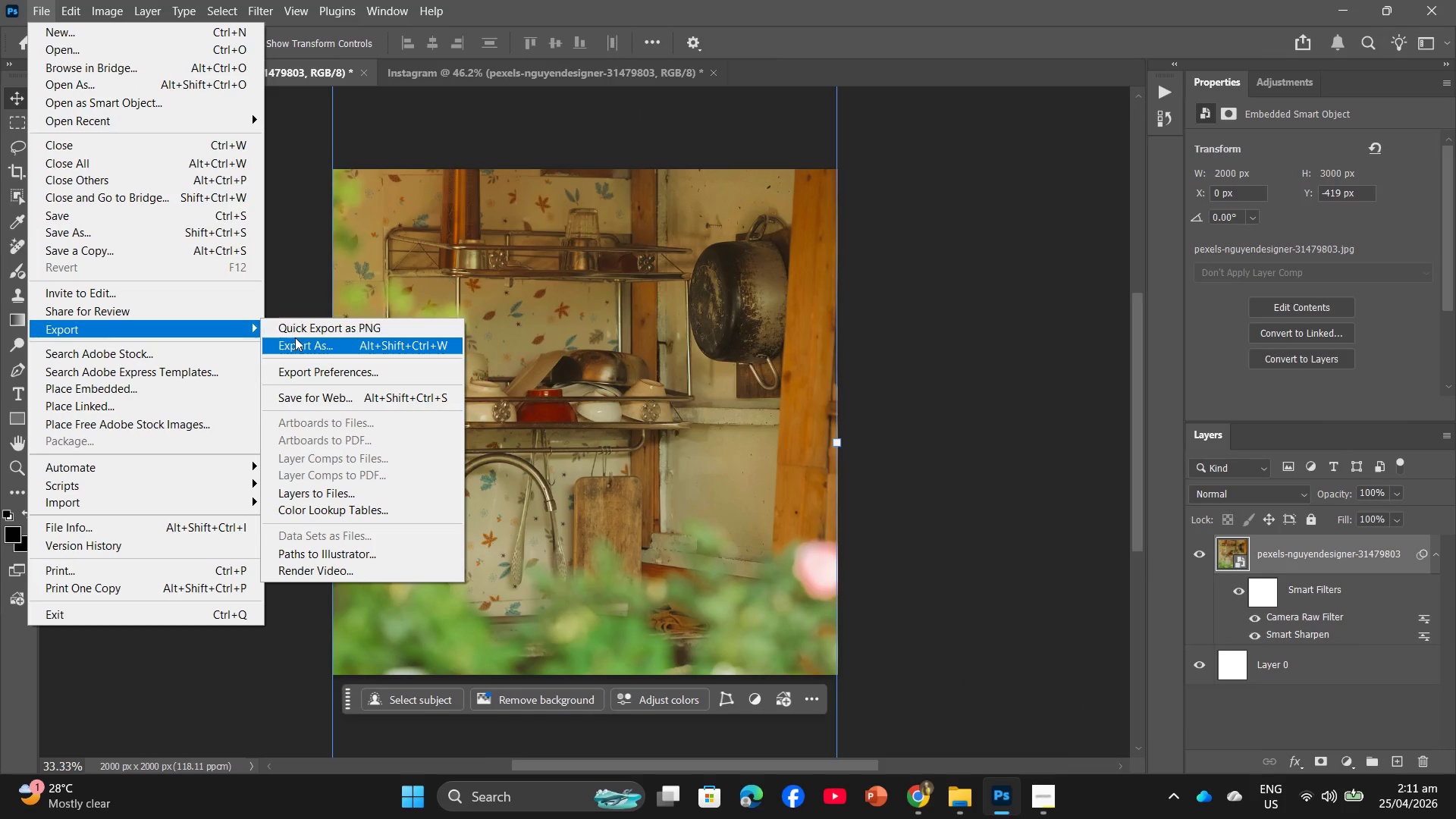 
left_click([299, 339])
 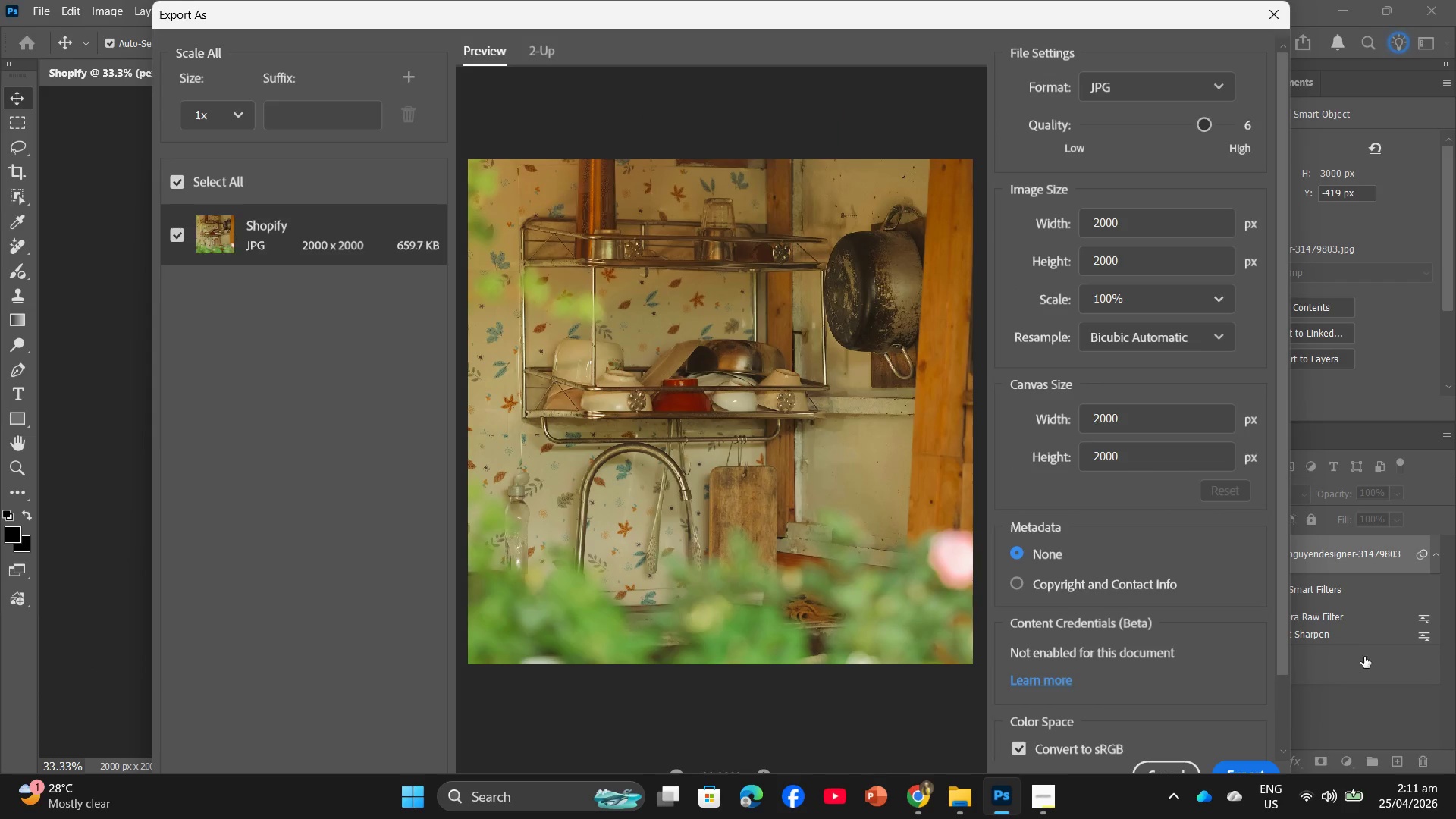 
left_click([1247, 761])
 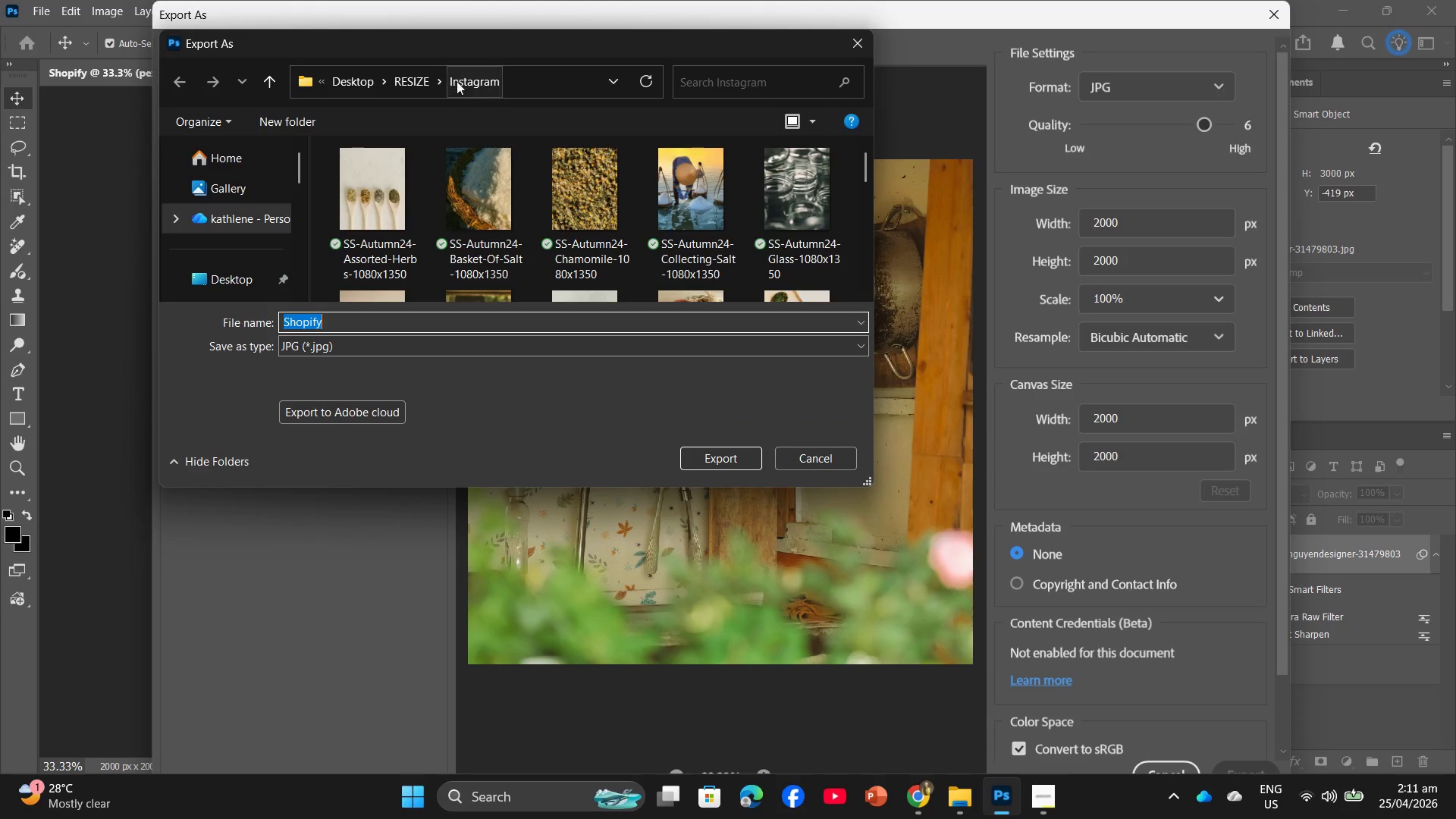 
left_click([416, 80])
 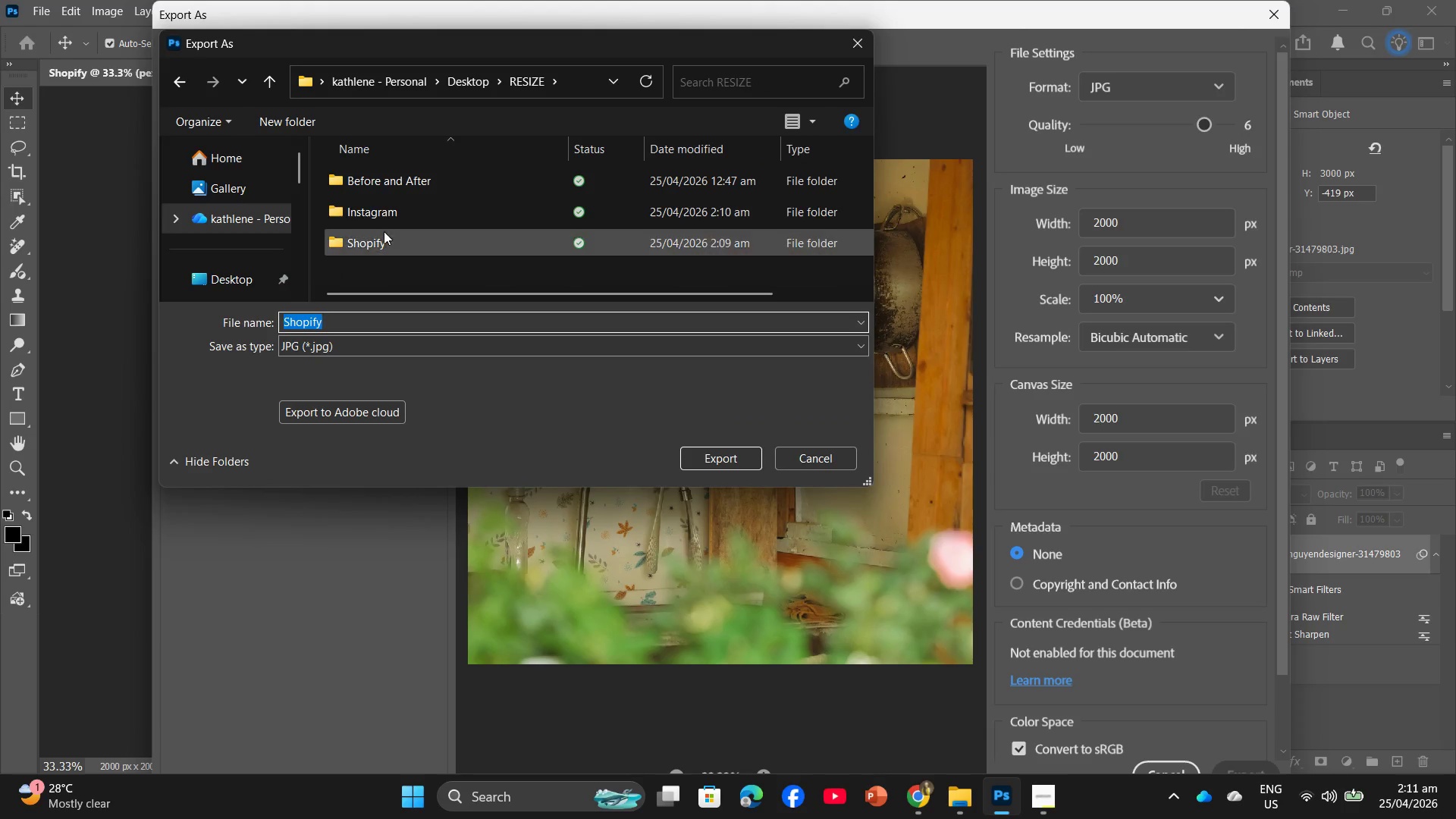 
double_click([384, 232])
 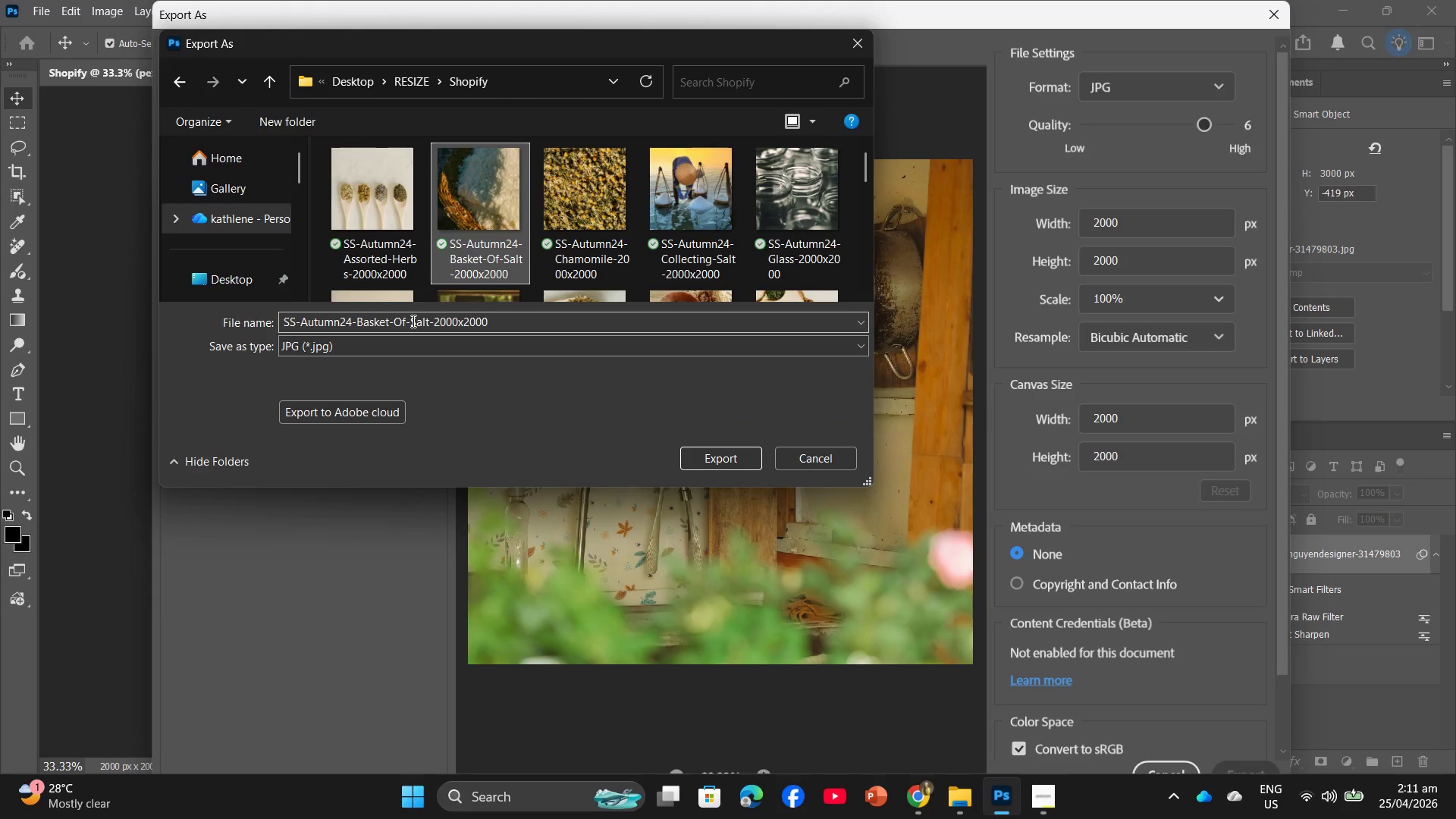 
left_click([422, 319])
 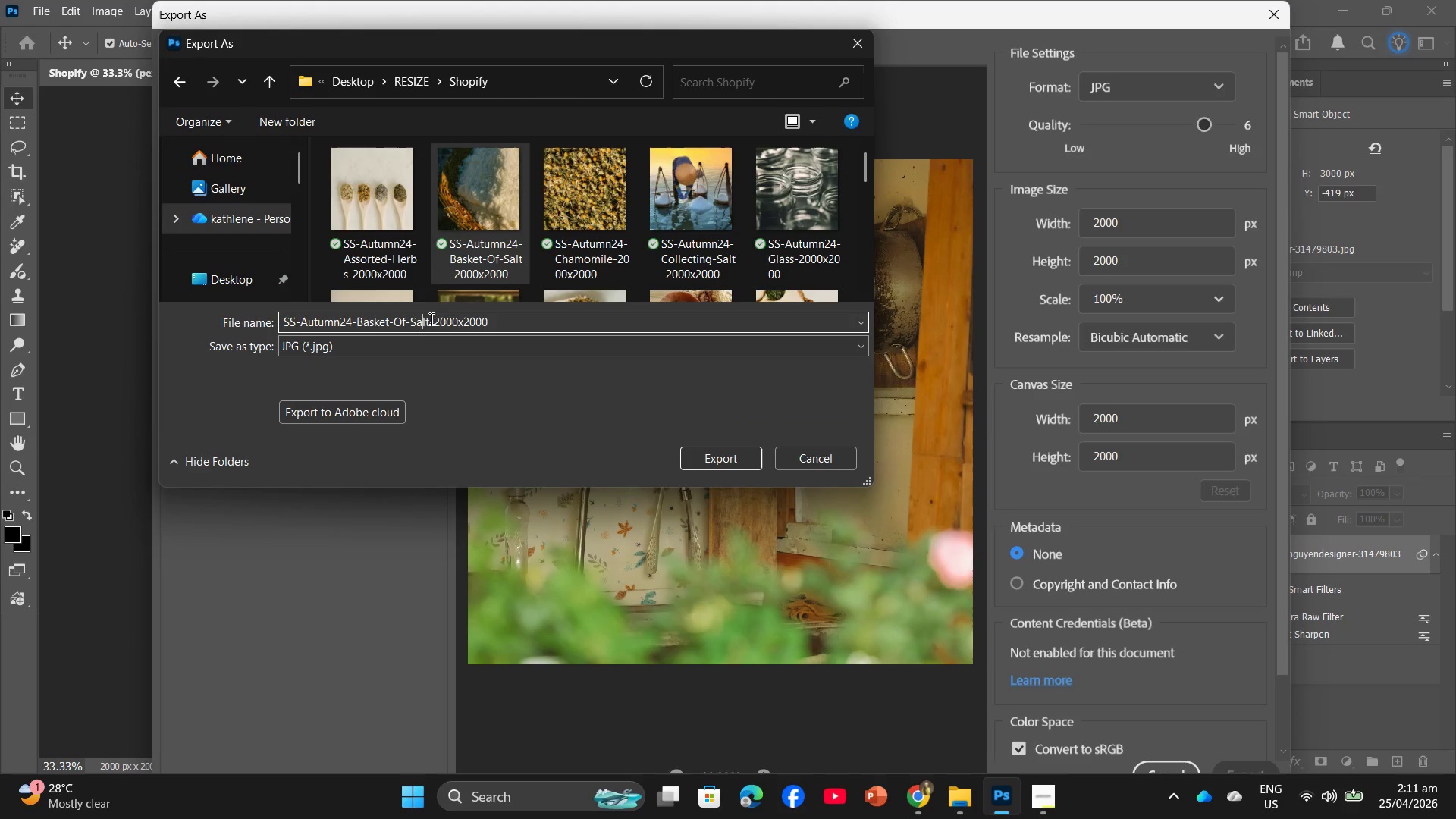 
left_click([430, 318])
 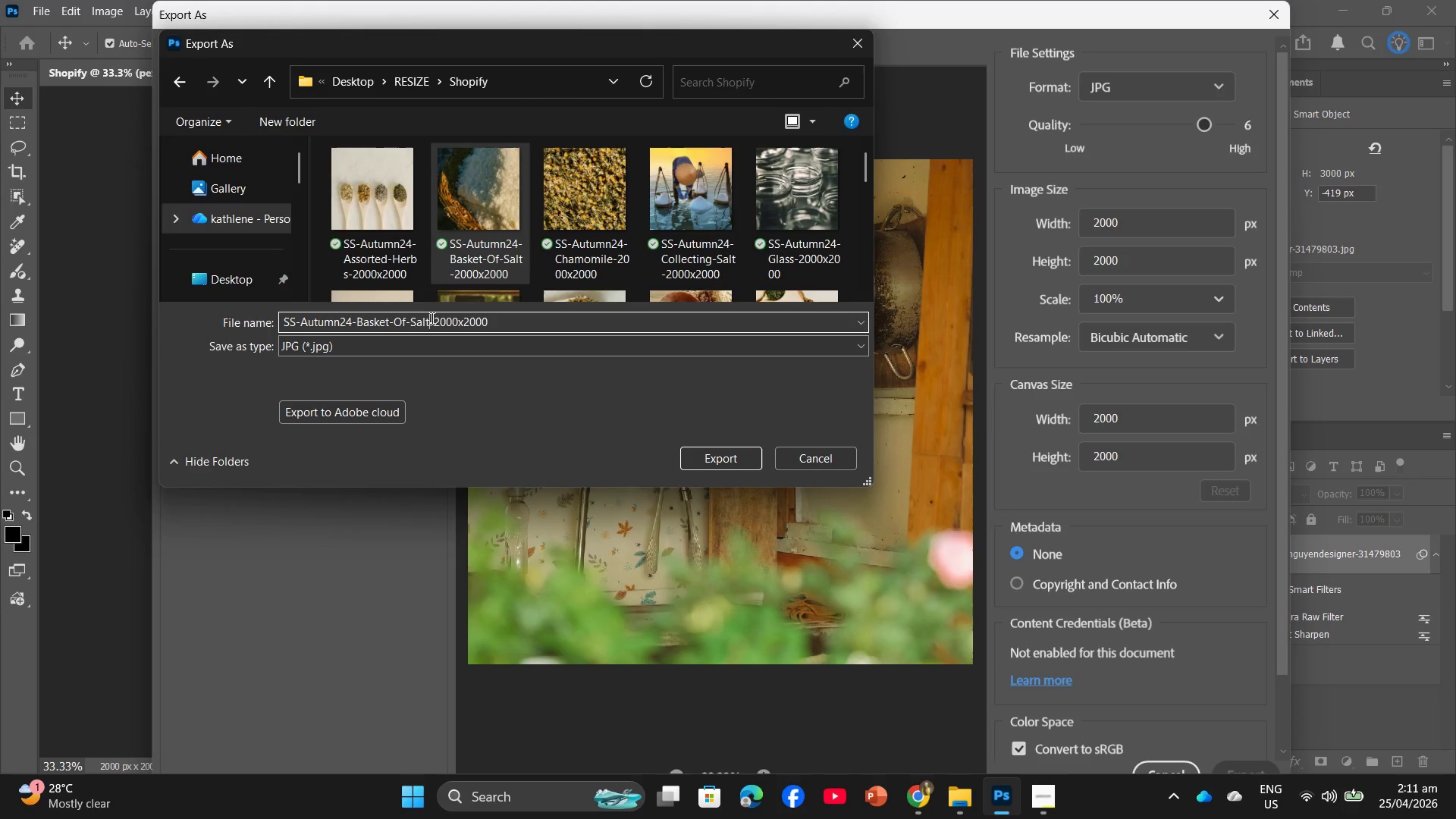 
left_click_drag(start_coordinate=[431, 318], to_coordinate=[372, 309])
 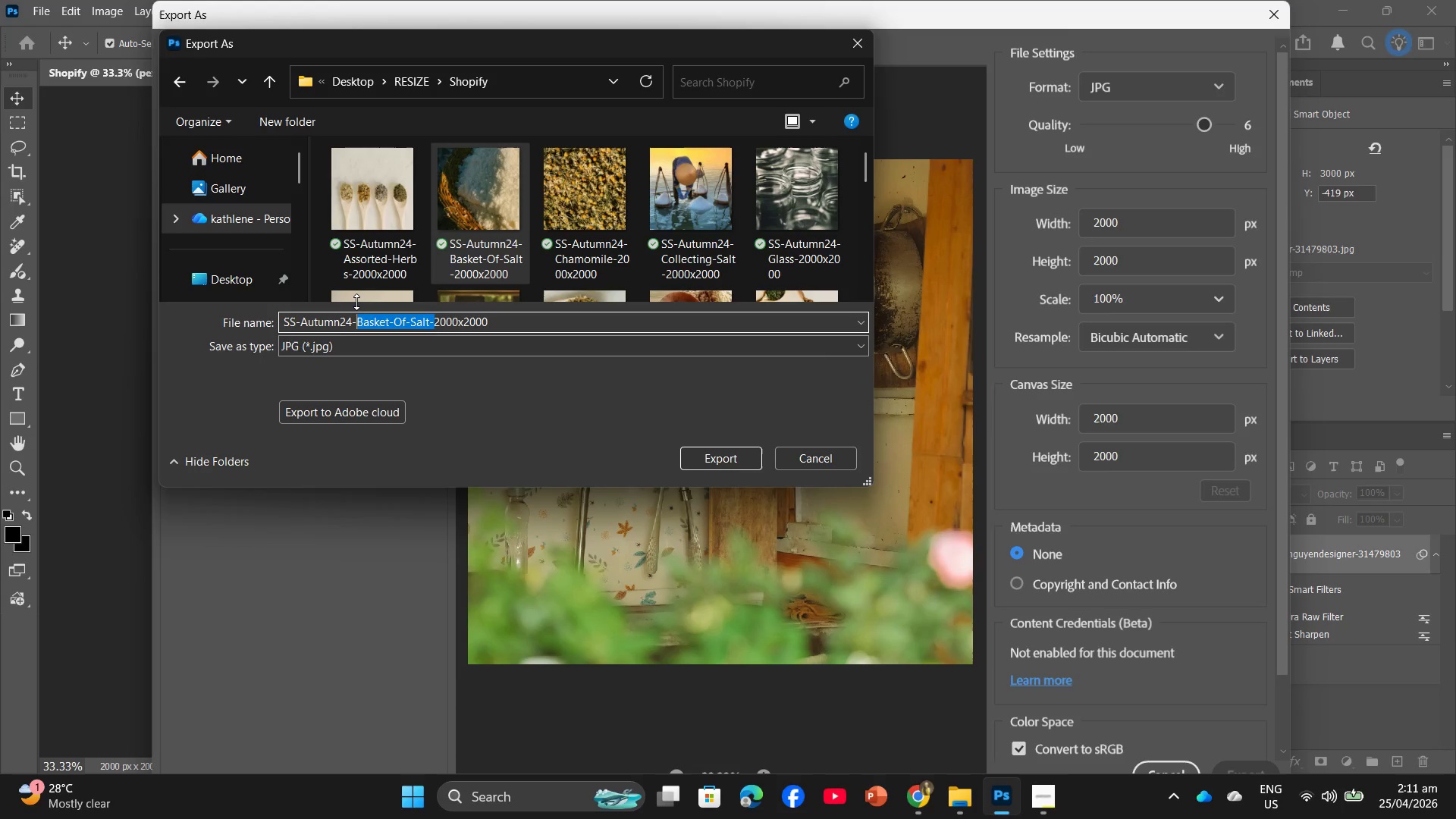 
type(Rustic-Kitchen-)
 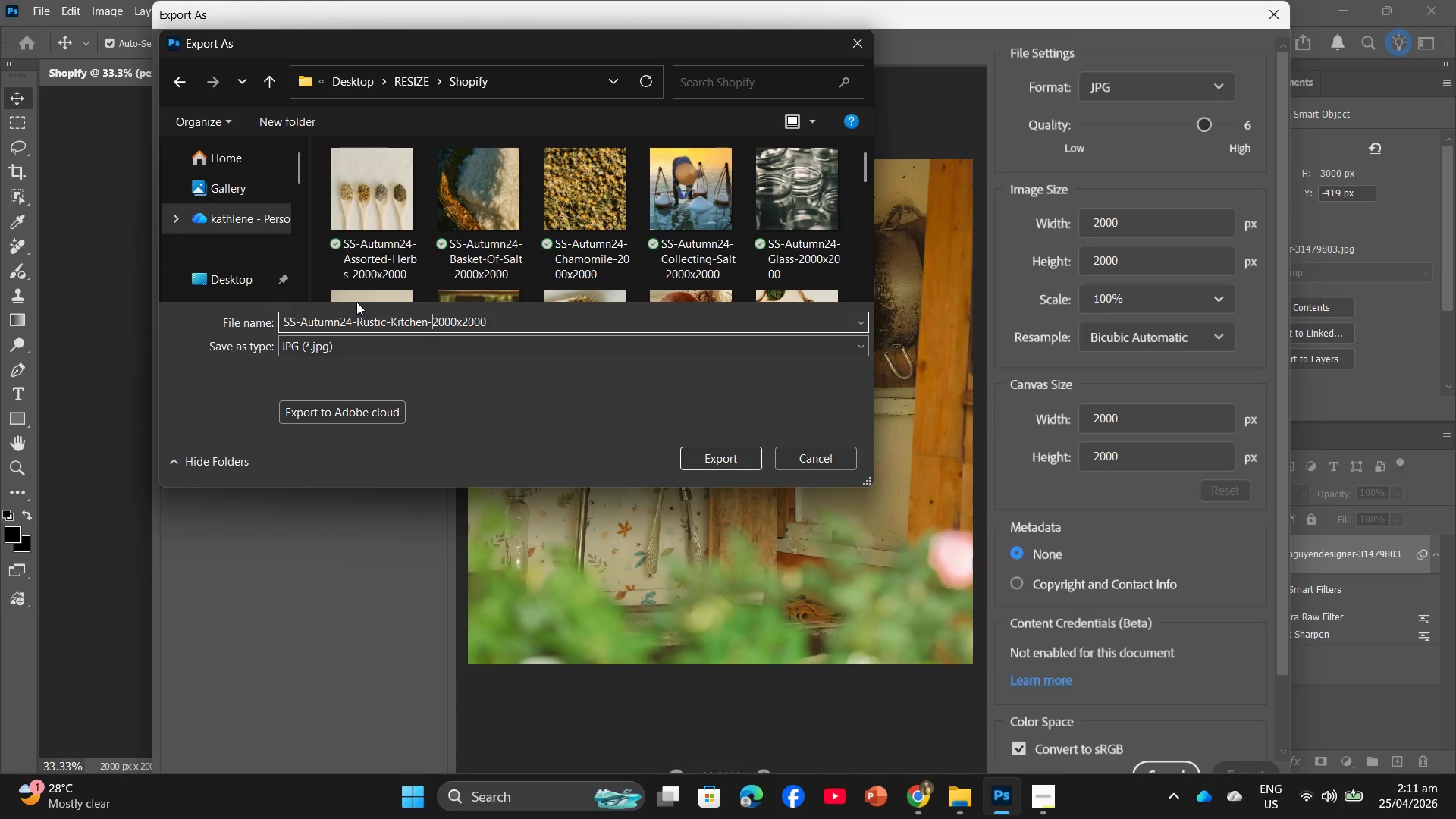 
key(Enter)
 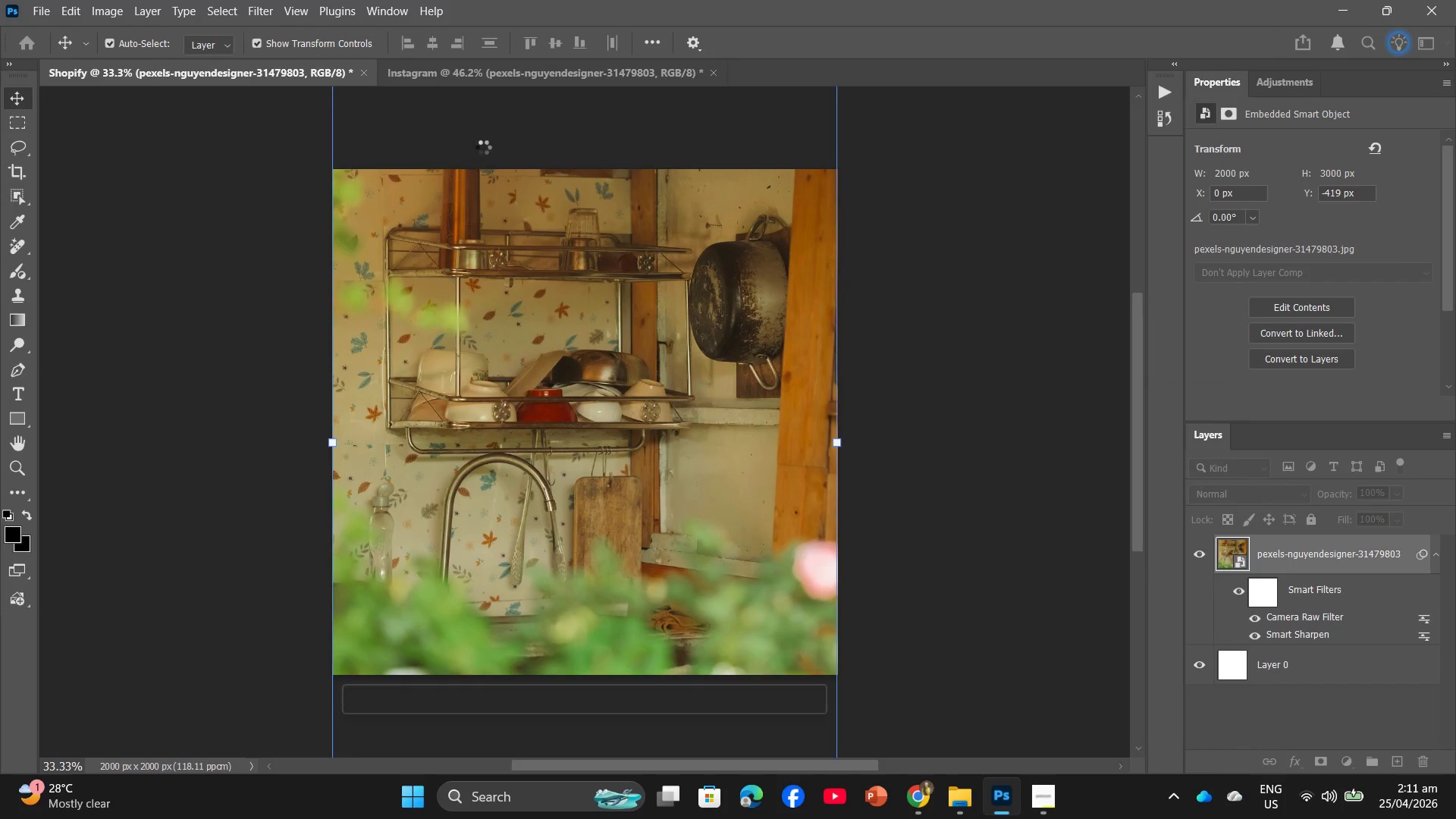 
left_click([584, 78])